 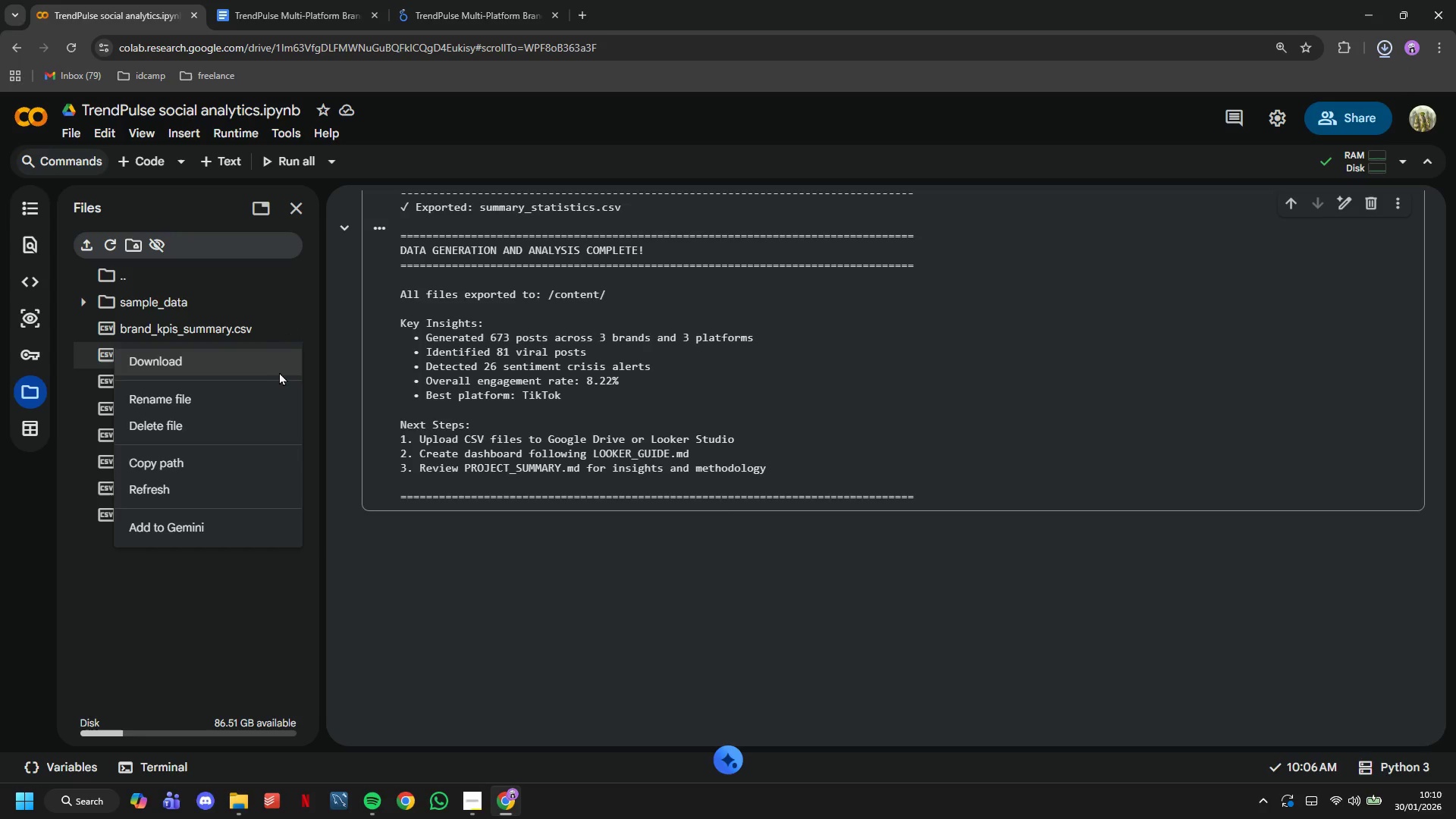 
left_click([290, 402])
 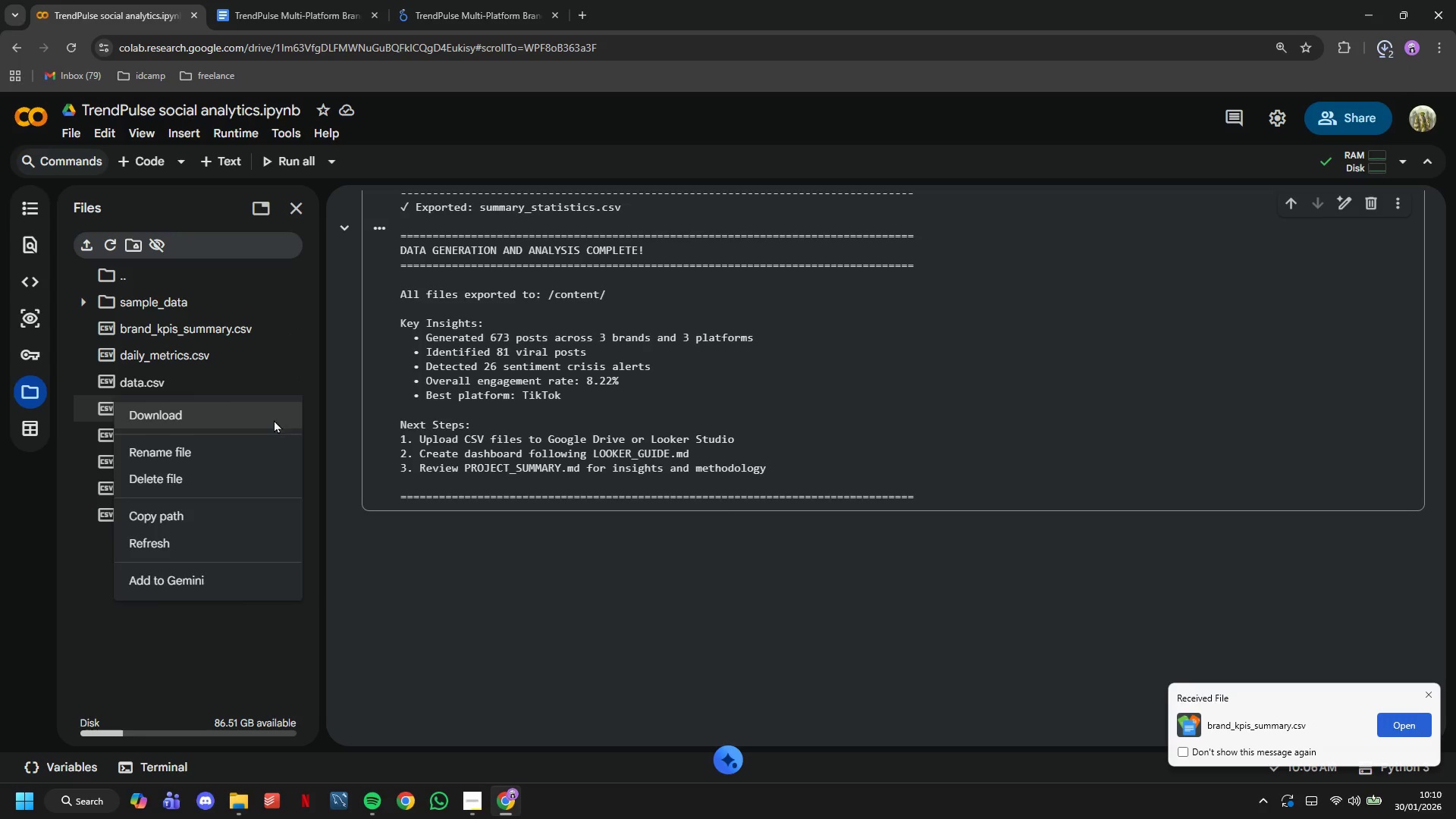 
left_click([274, 419])
 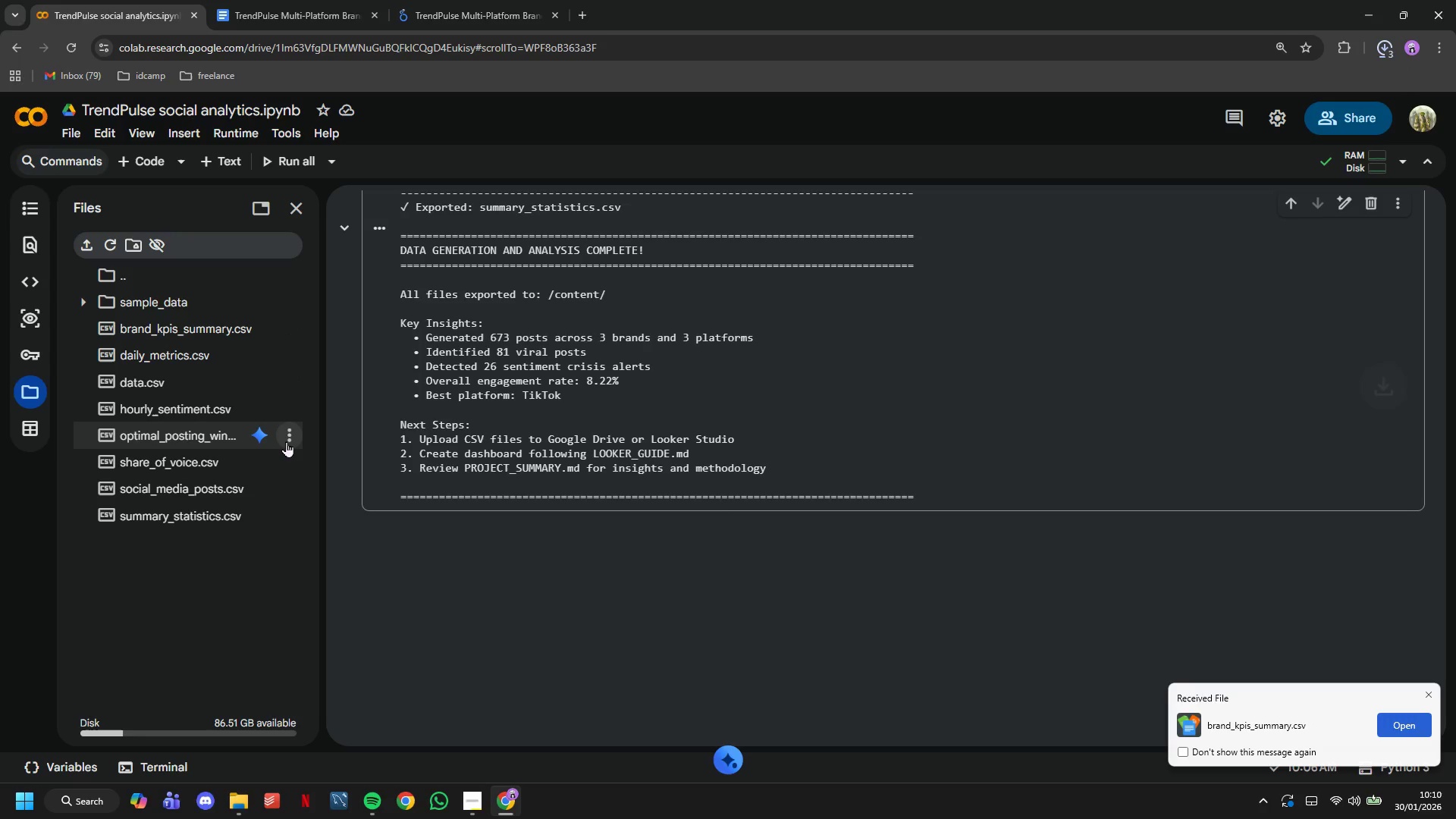 
left_click([286, 441])
 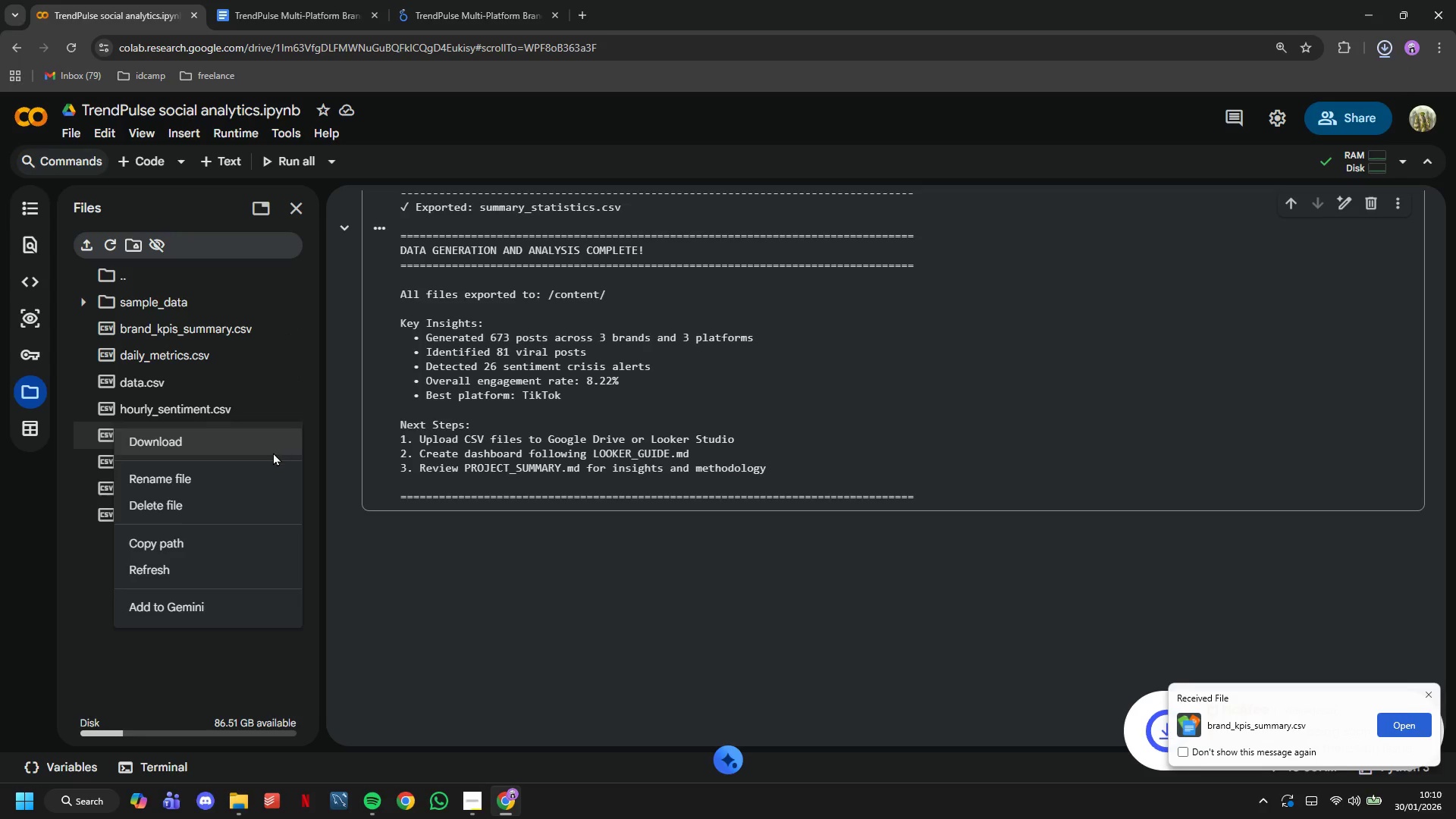 
left_click([273, 452])
 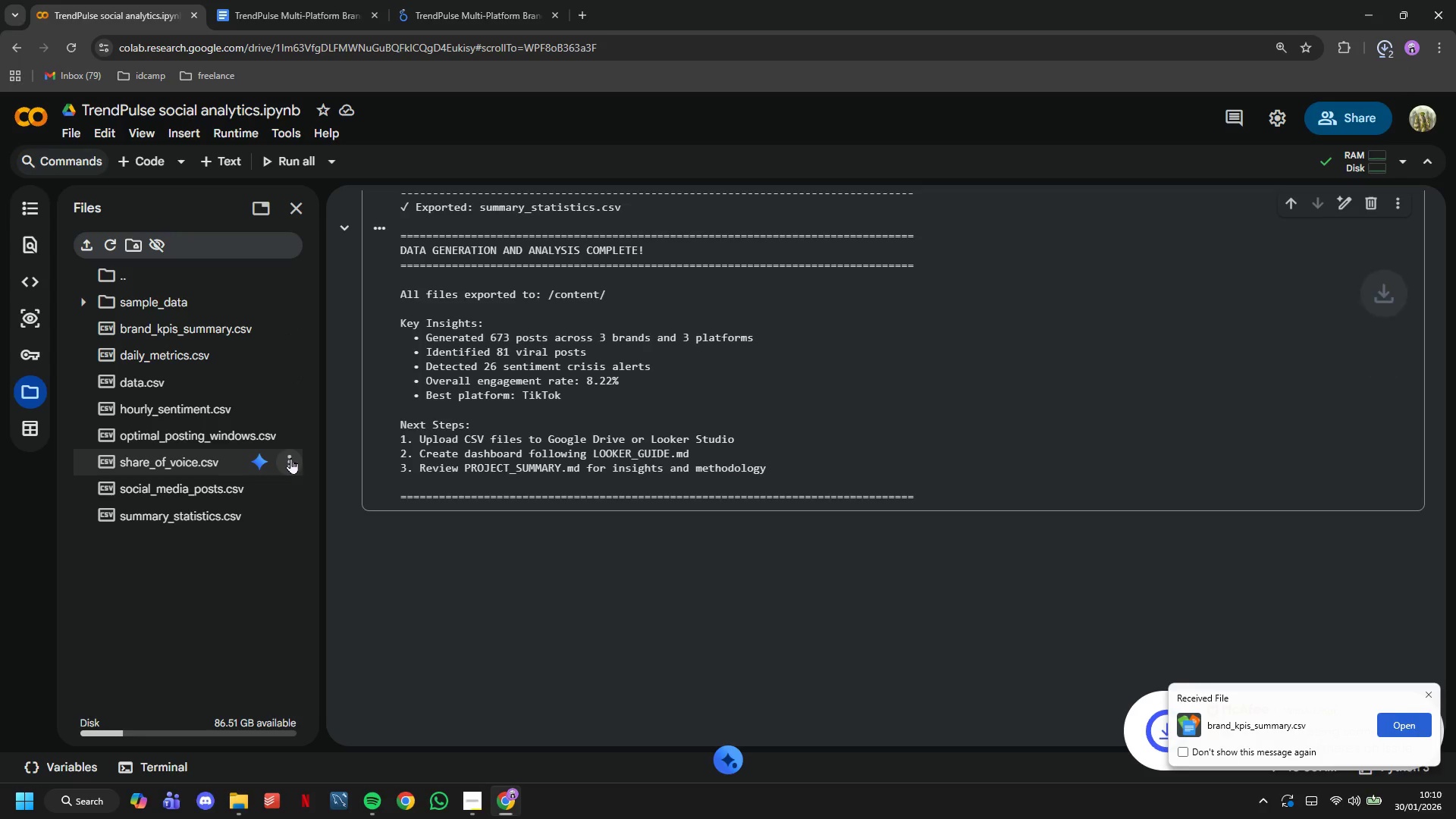 
left_click([290, 459])
 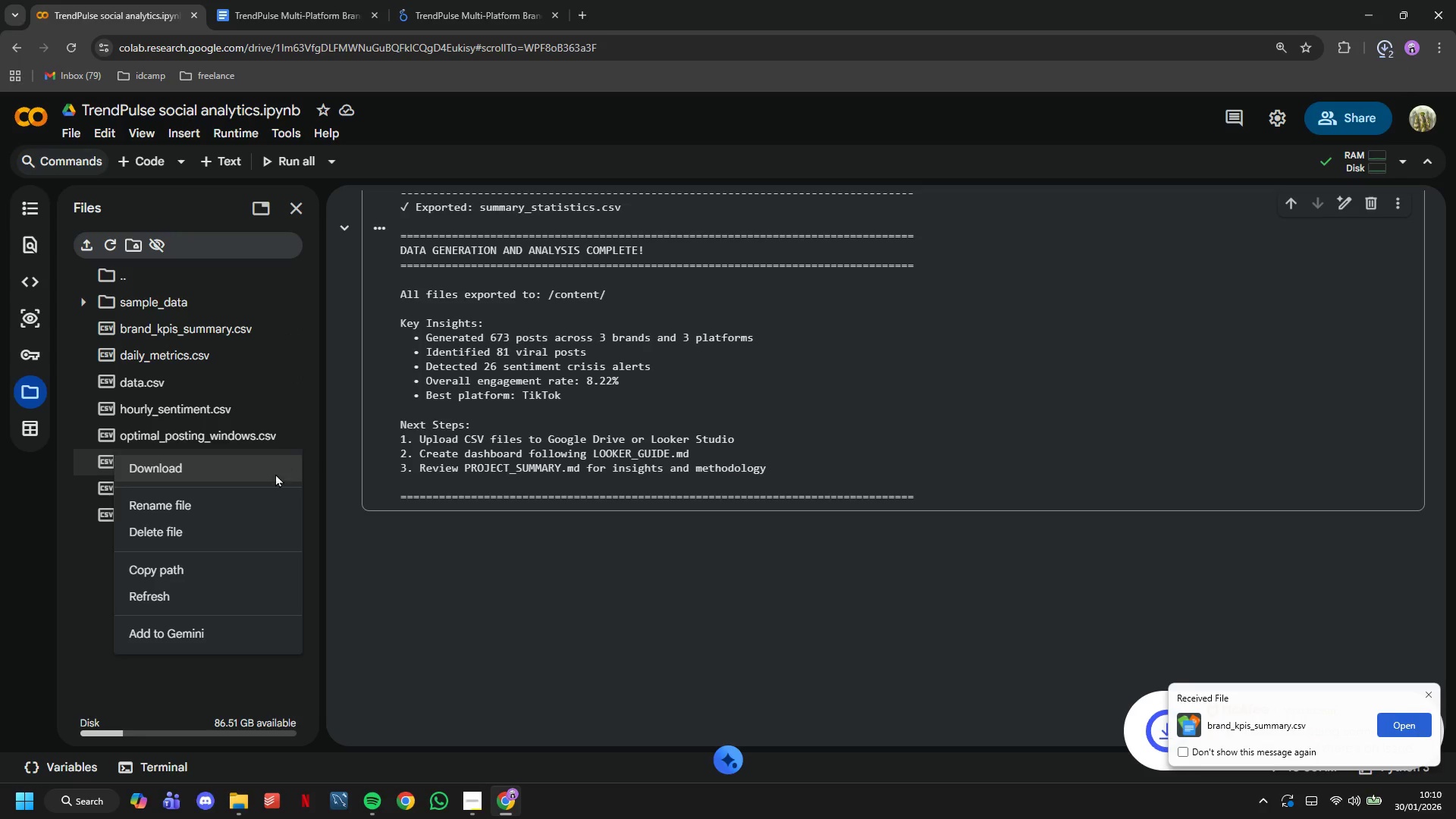 
left_click([273, 475])
 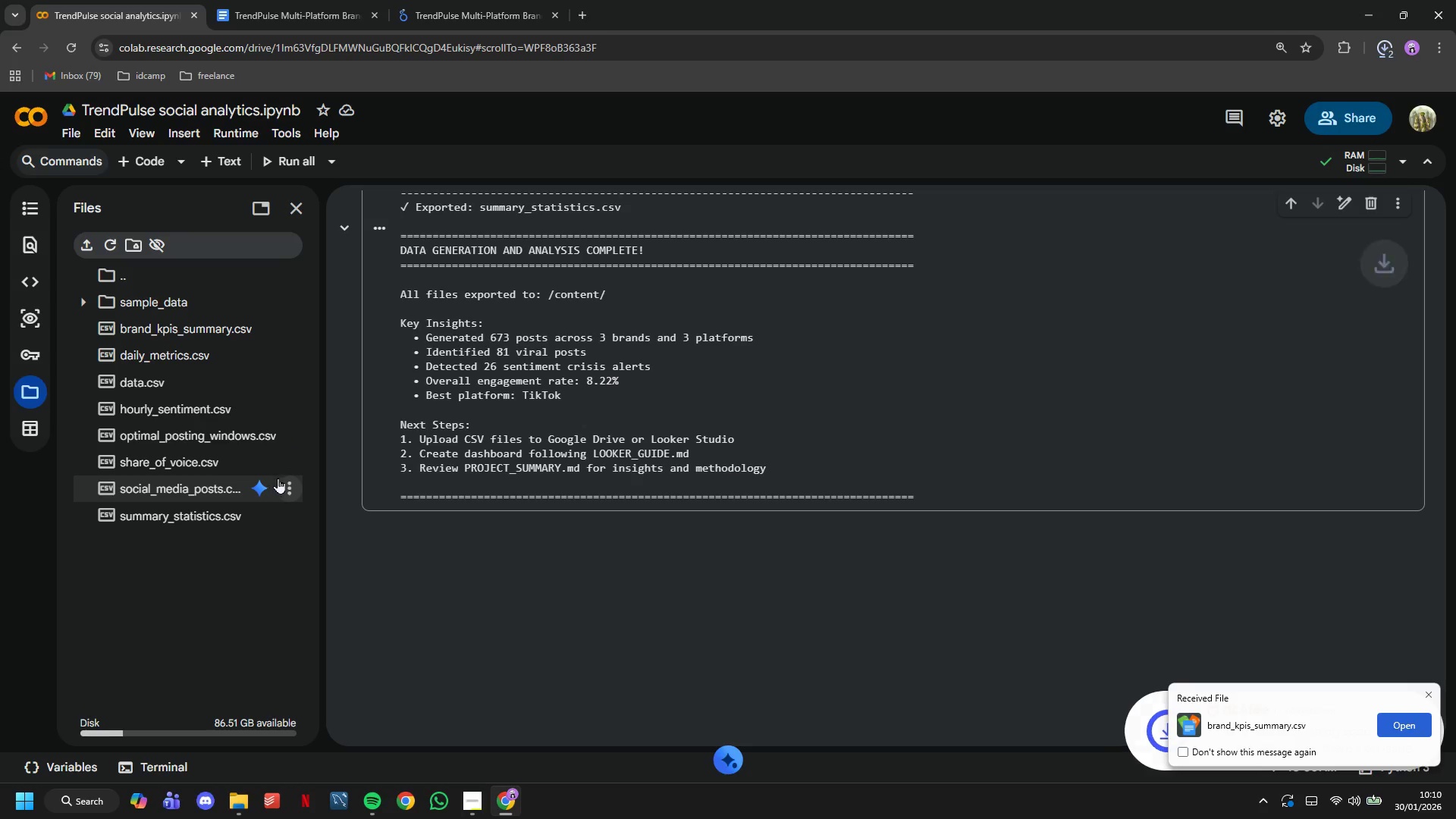 
left_click([287, 482])
 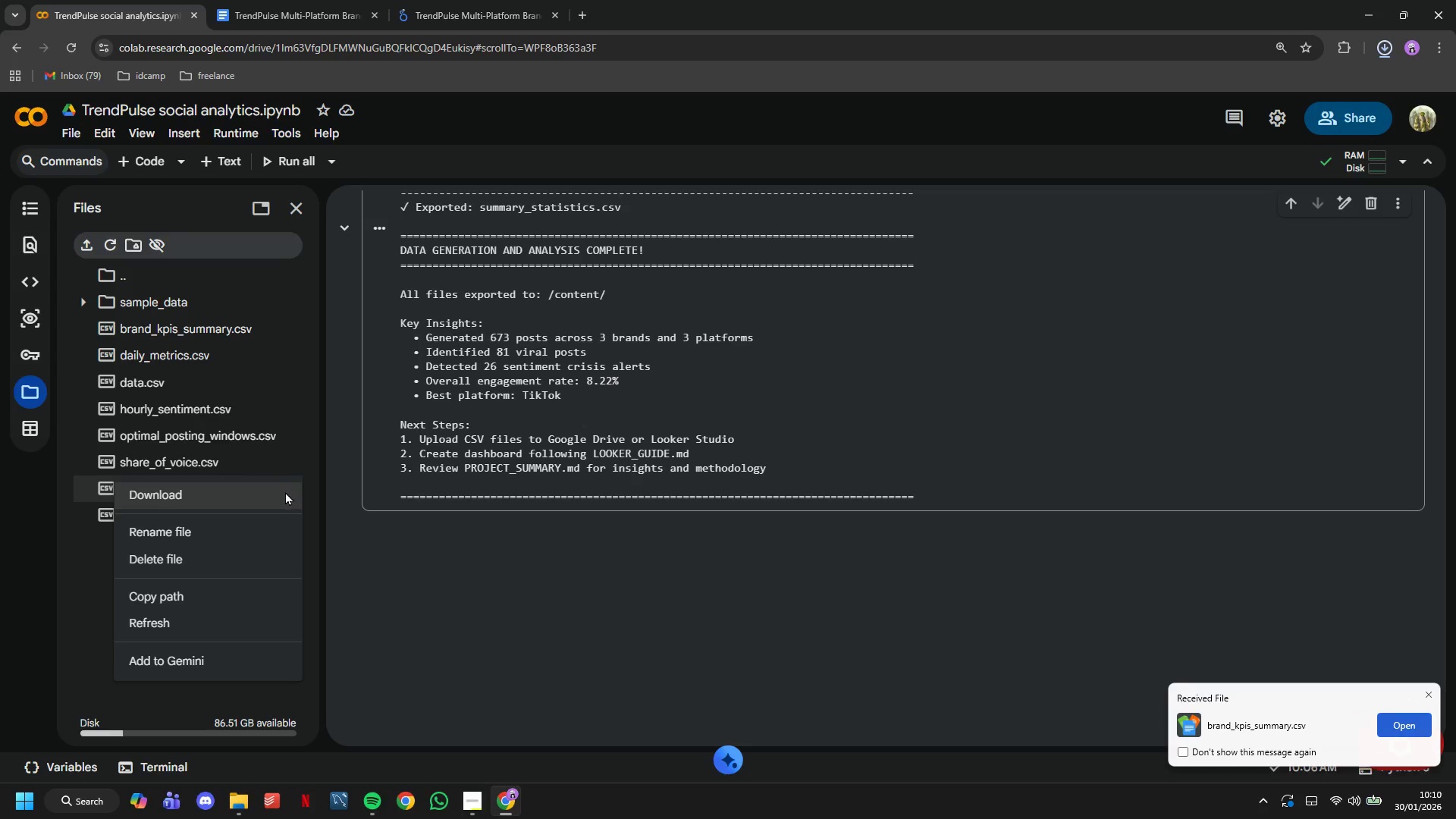 
left_click([284, 493])
 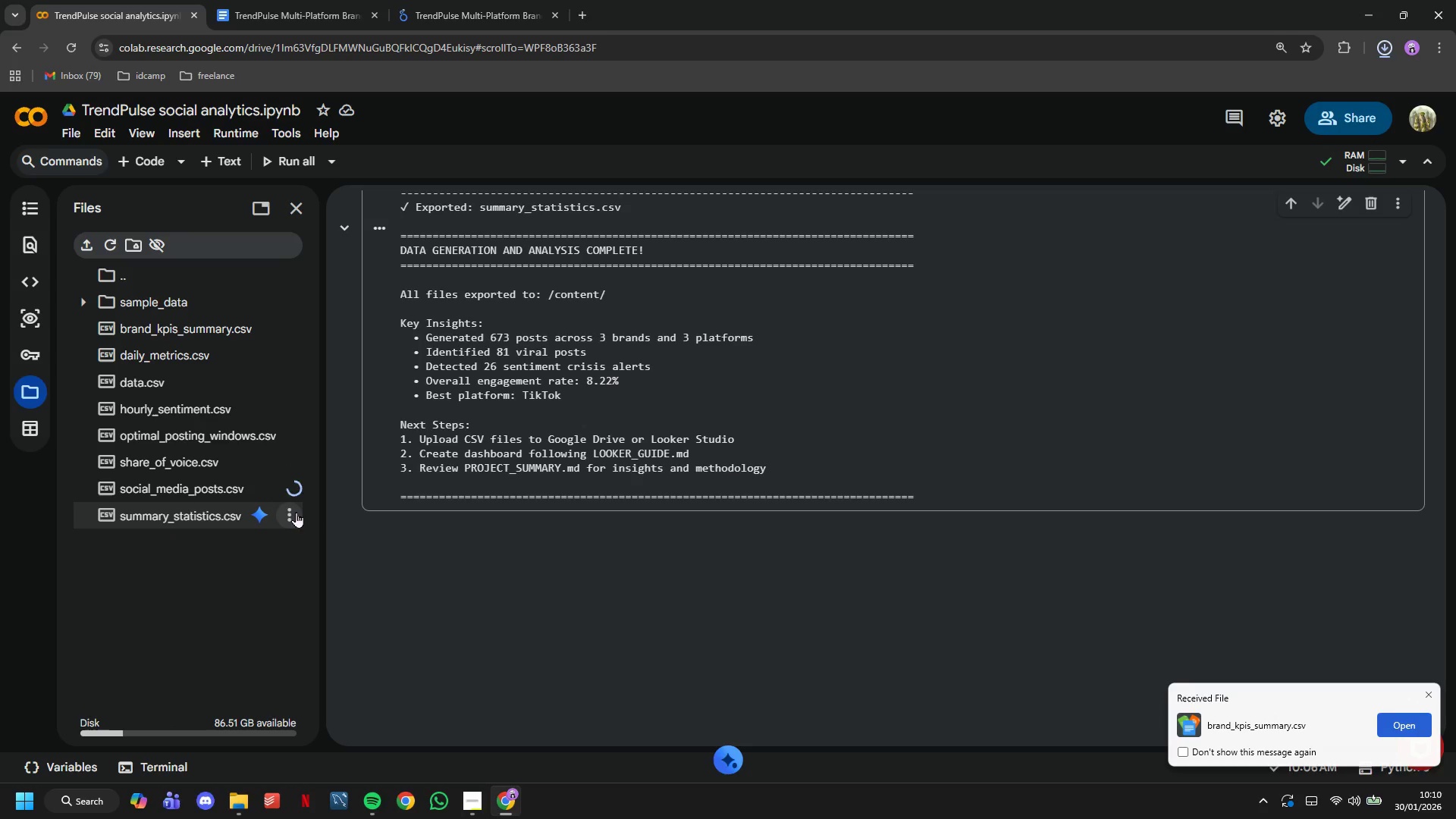 
left_click([296, 512])
 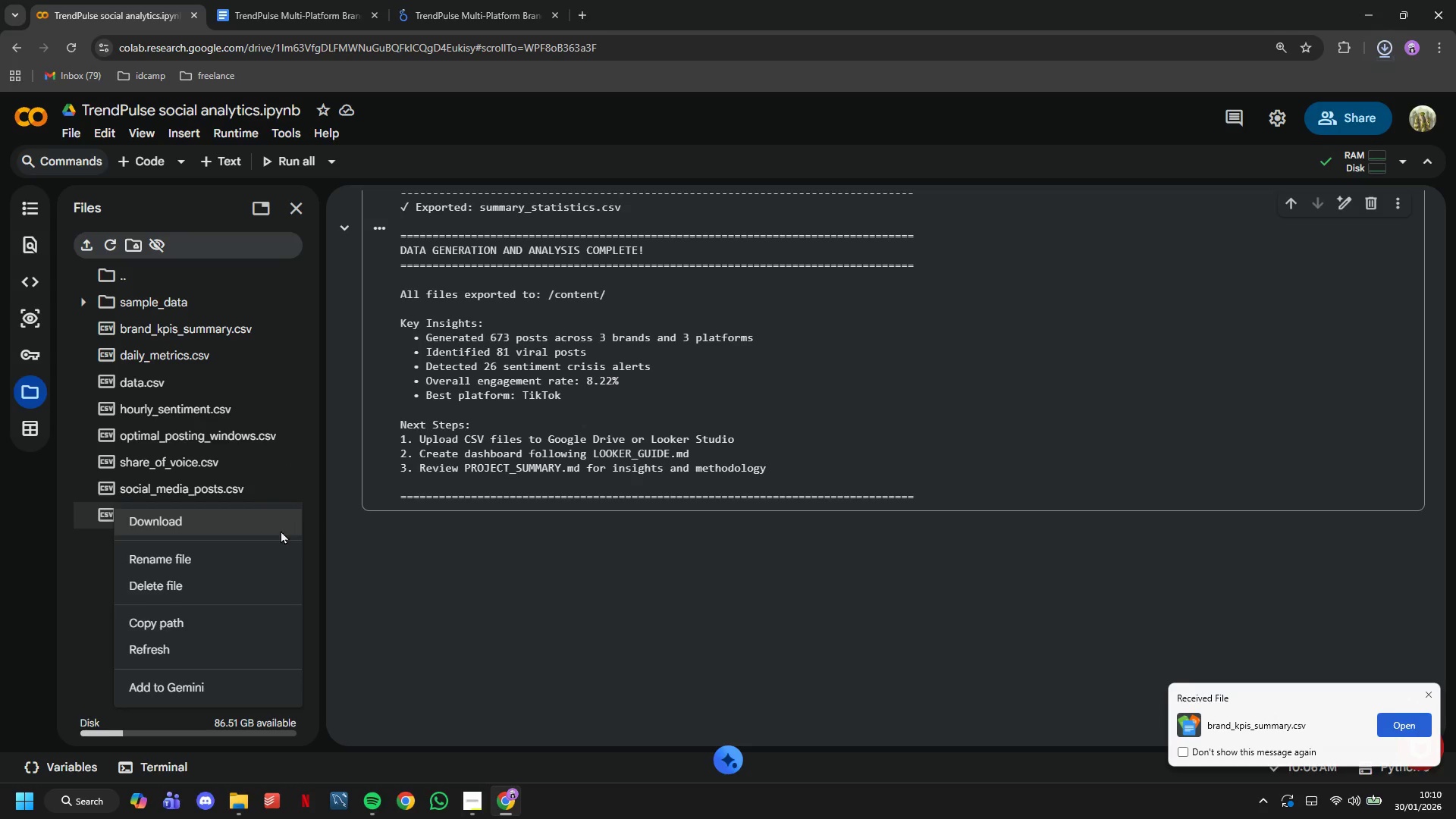 
left_click([280, 531])
 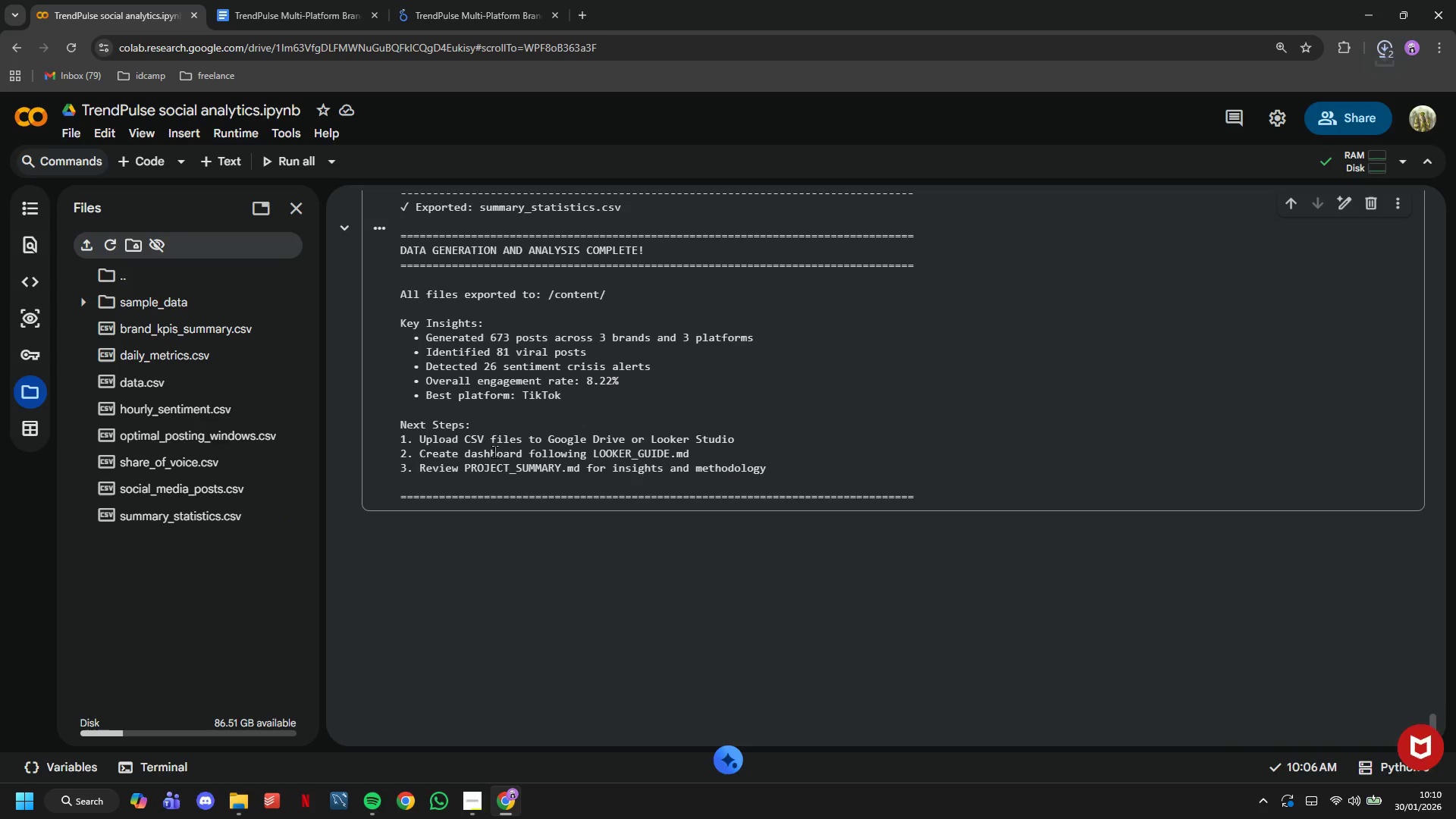 
scroll: coordinate [584, 513], scroll_direction: up, amount: 6.0
 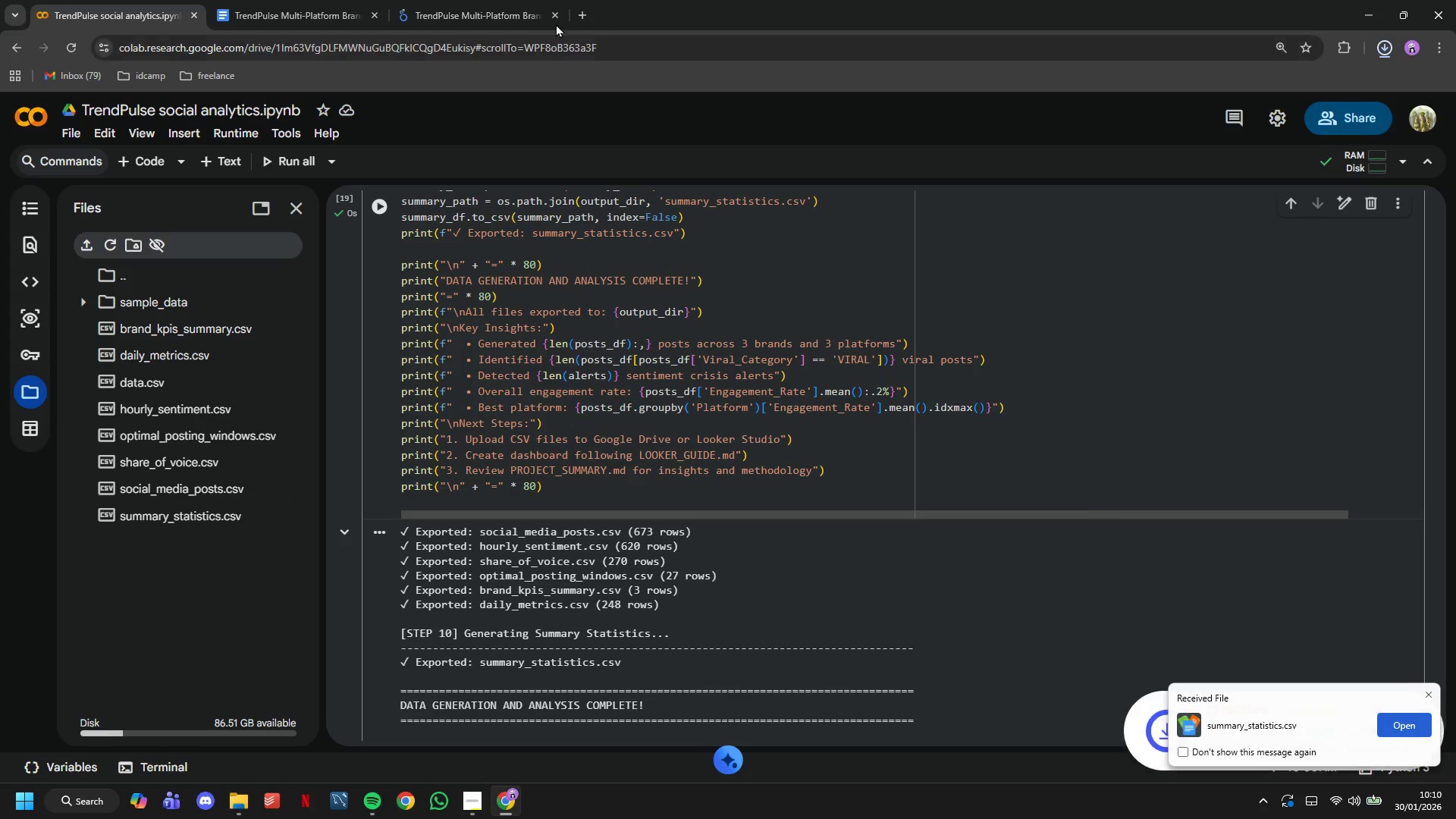 
left_click([505, 2])
 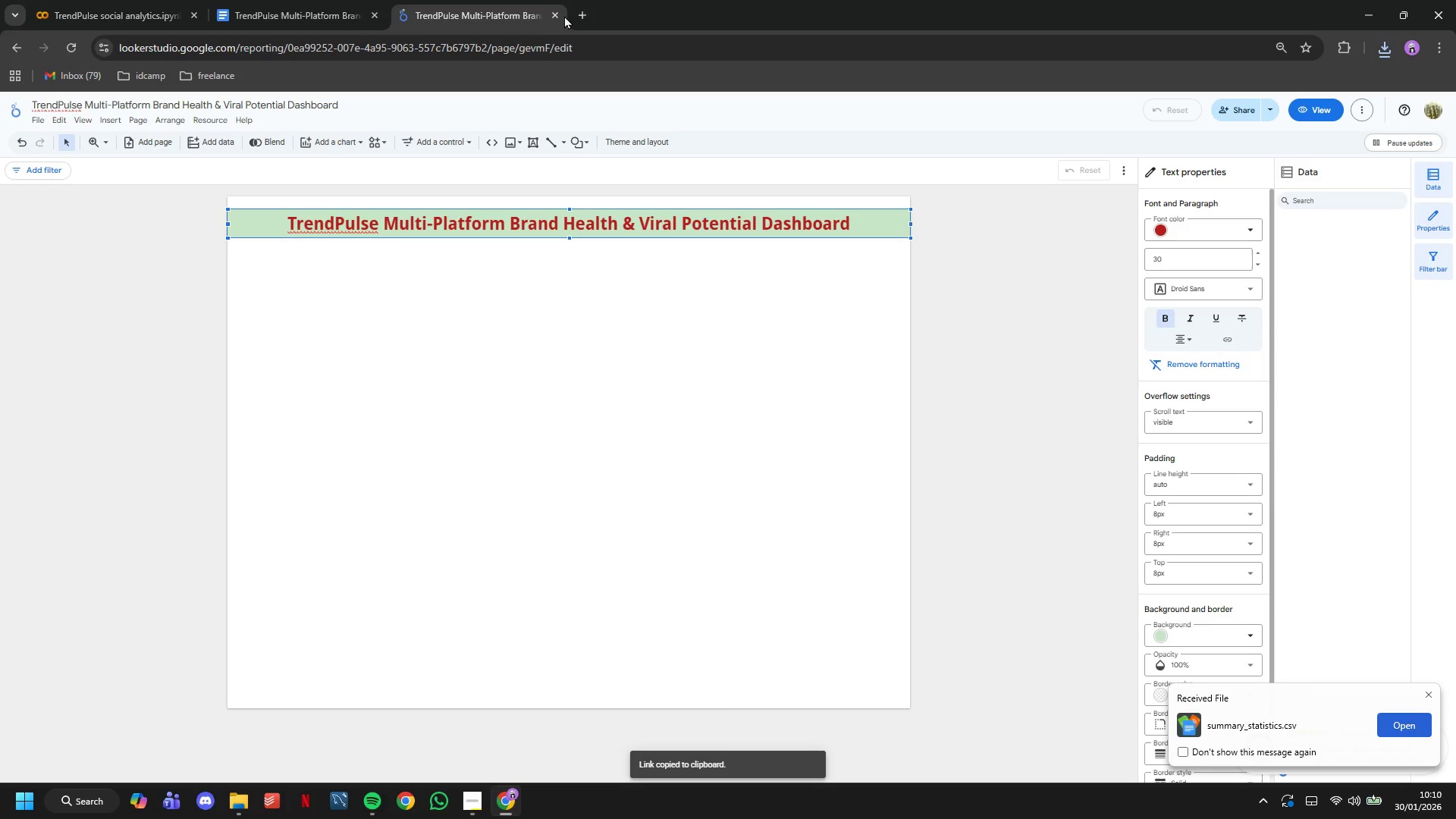 
left_click_drag(start_coordinate=[586, 10], to_coordinate=[597, 9])
 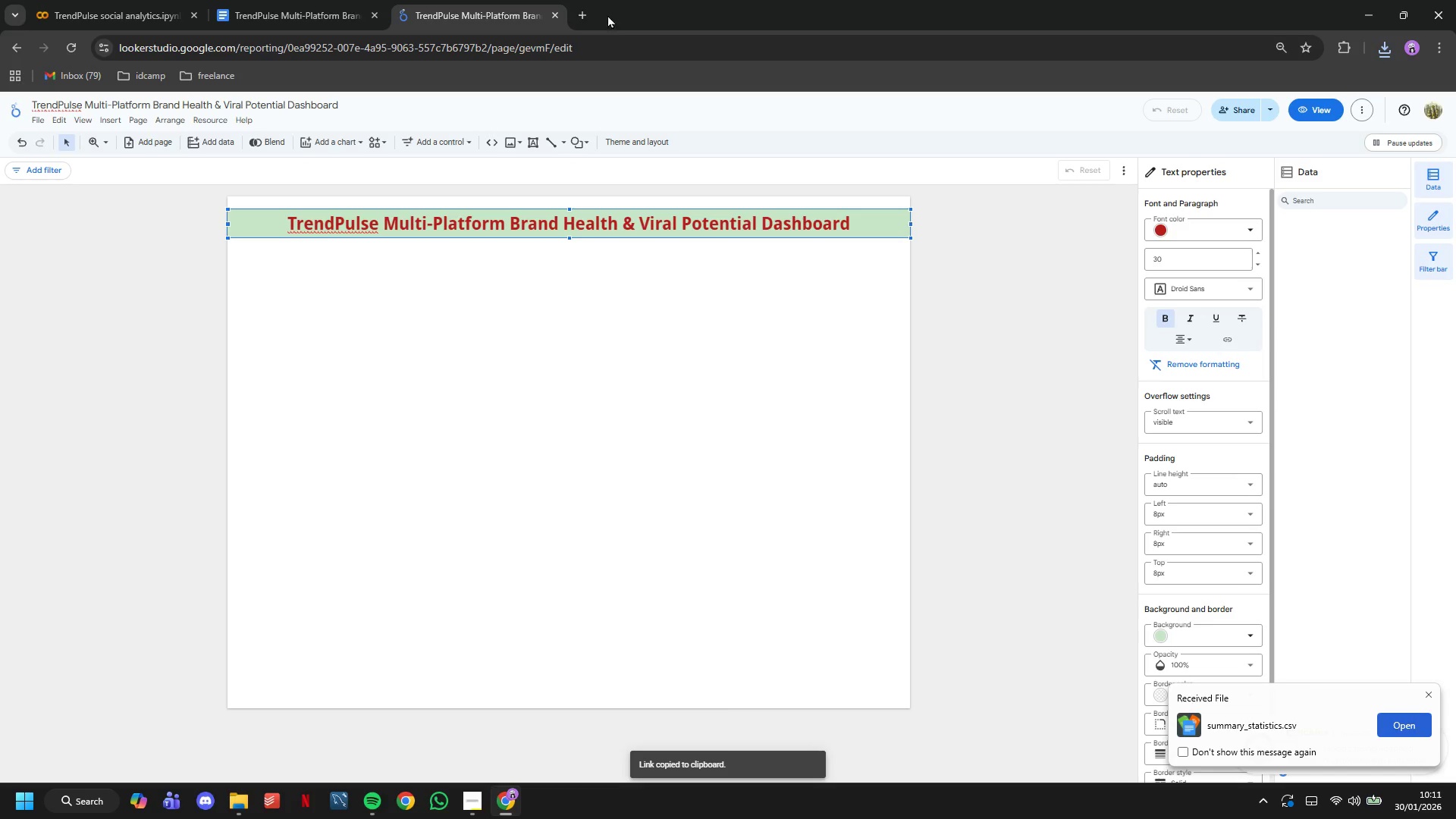 
left_click([579, 0])
 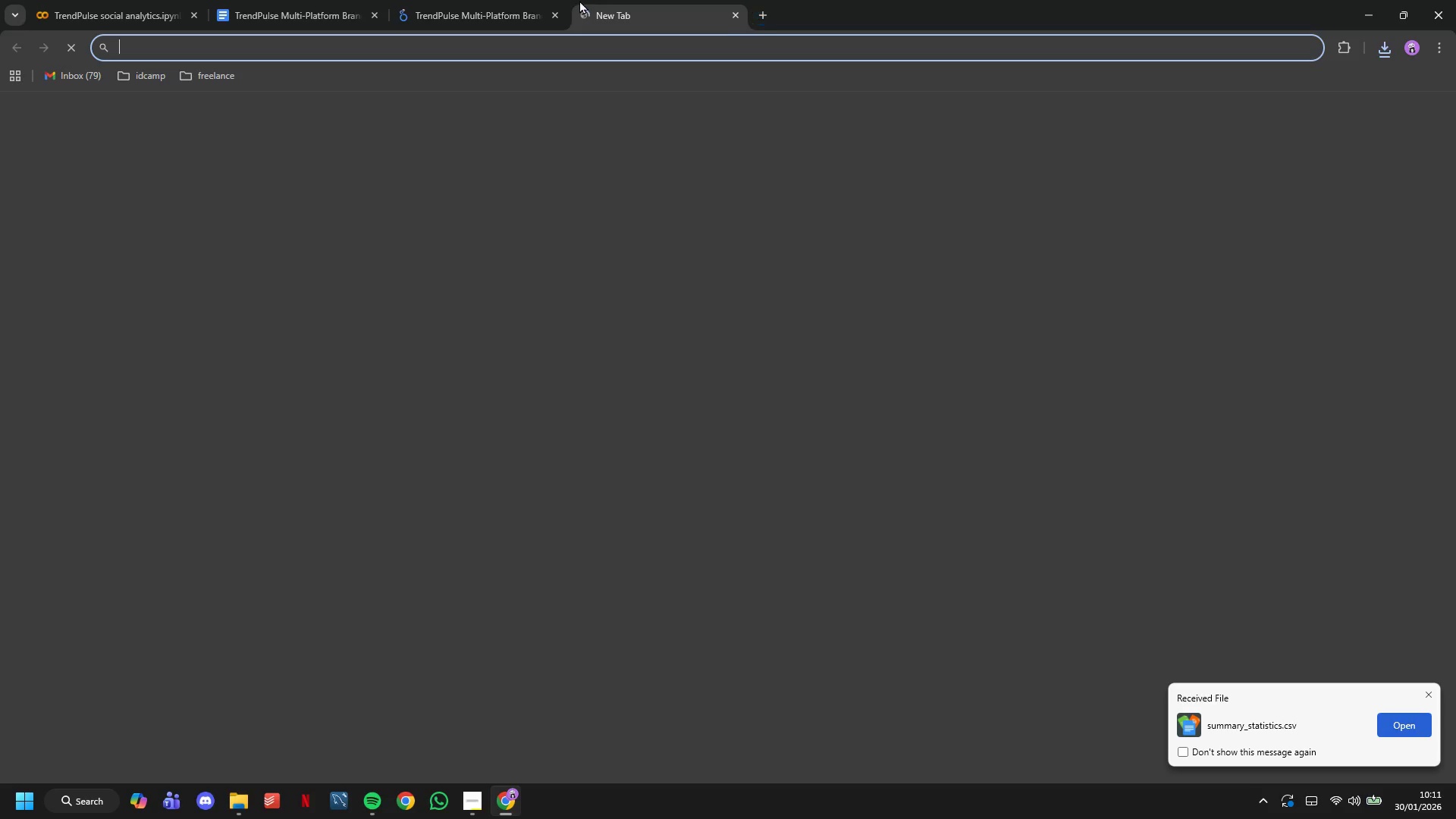 
type(sp)
 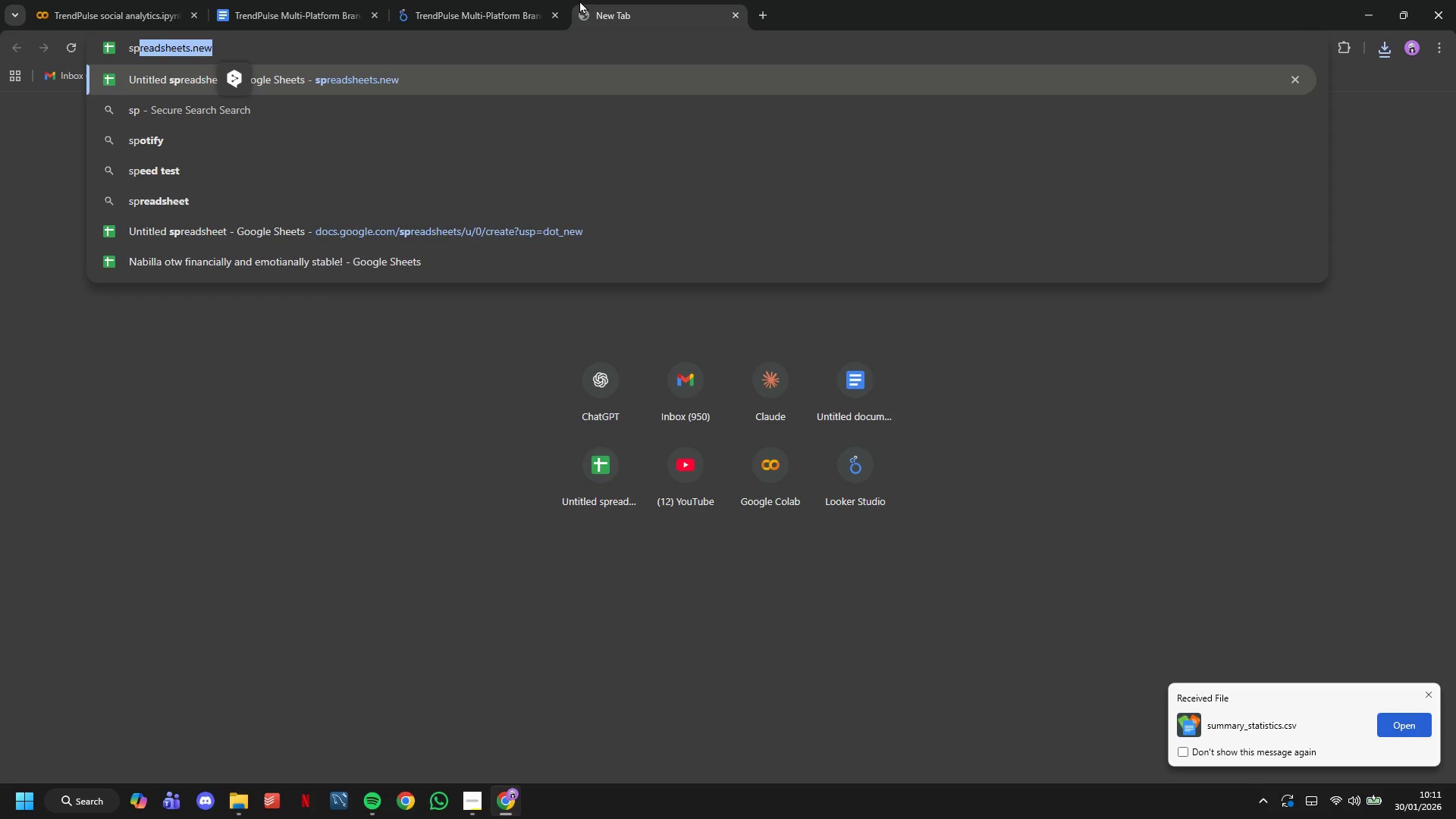 
key(Enter)
 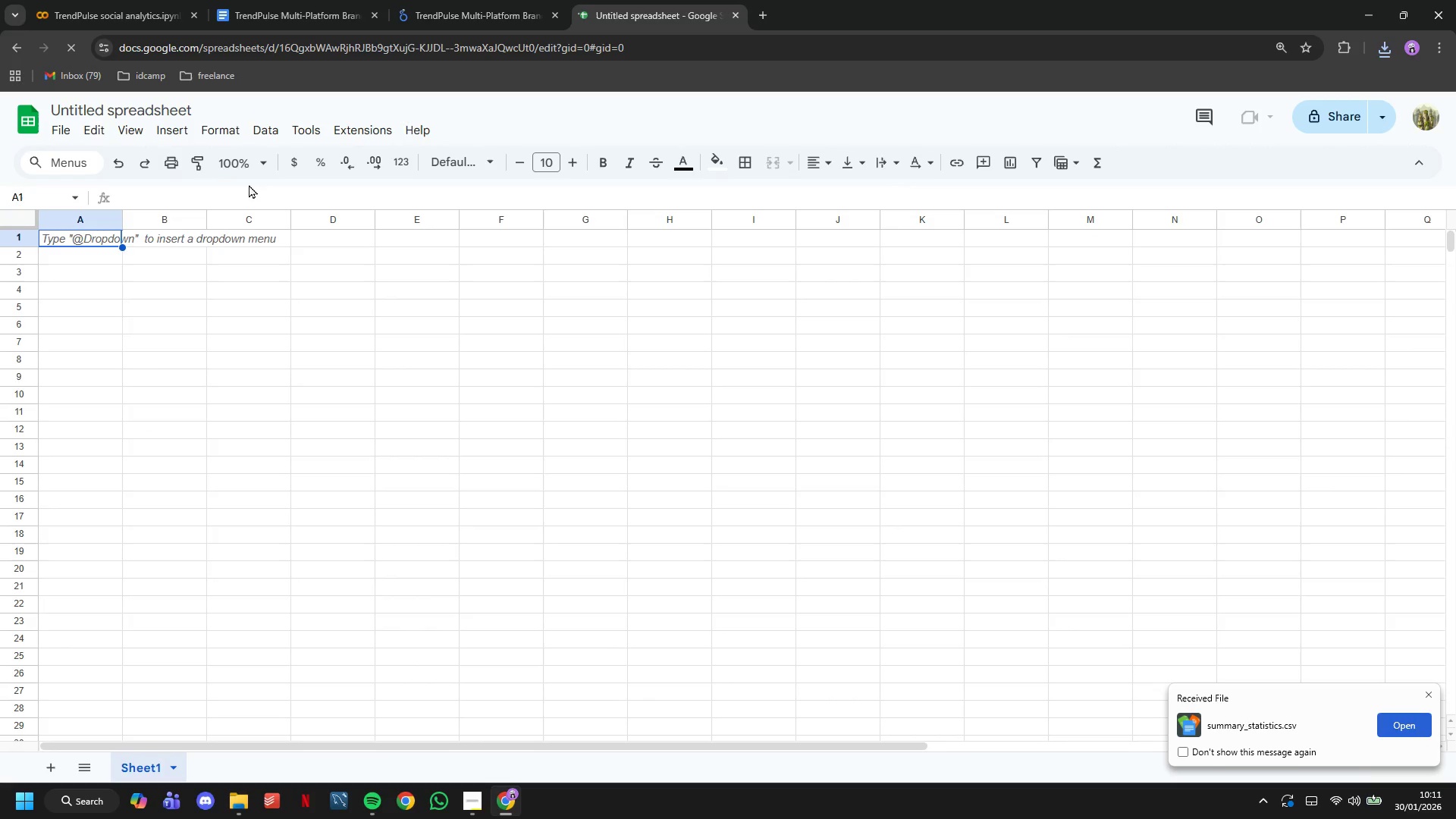 
wait(5.28)
 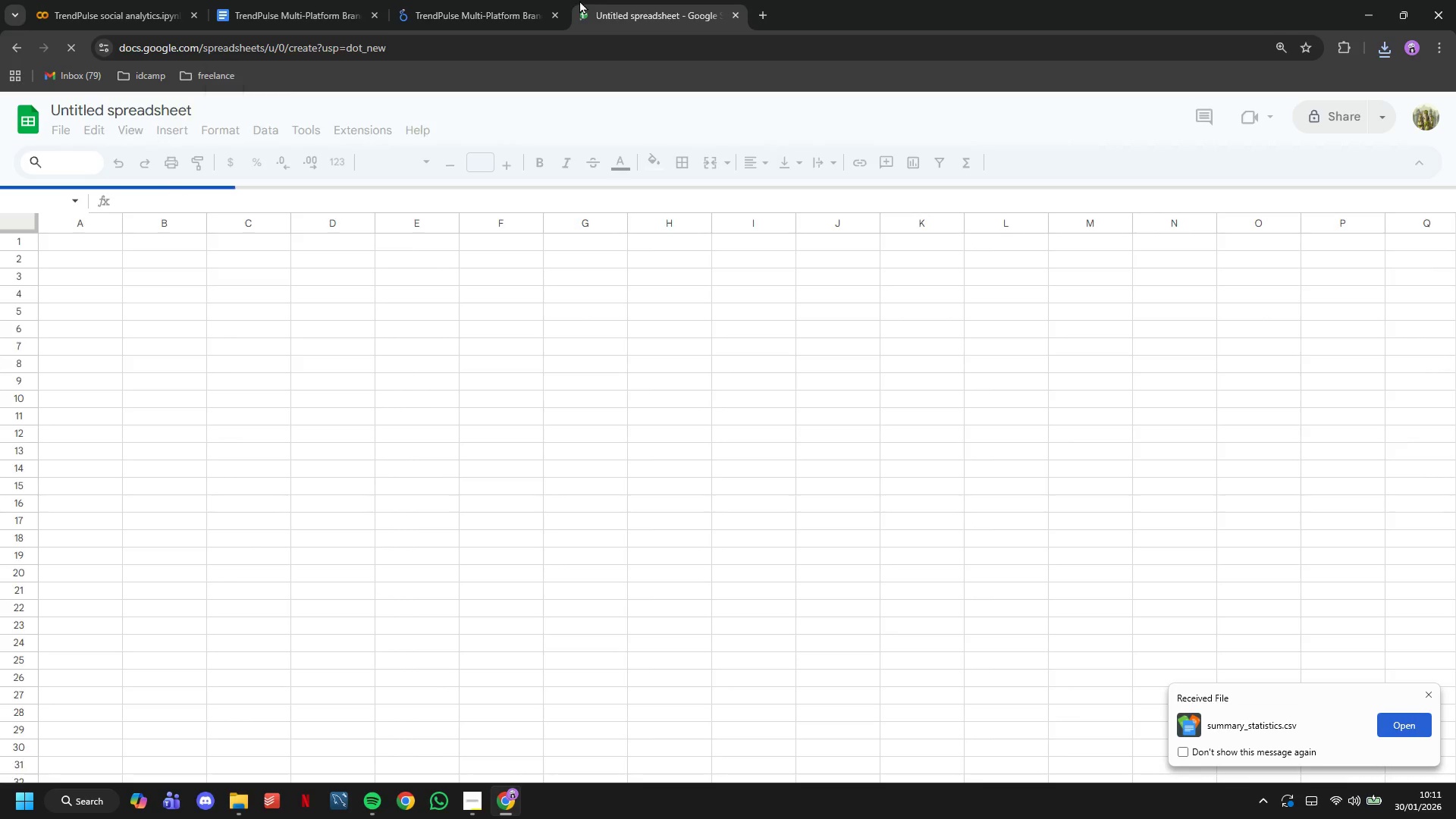 
left_click([332, 0])
 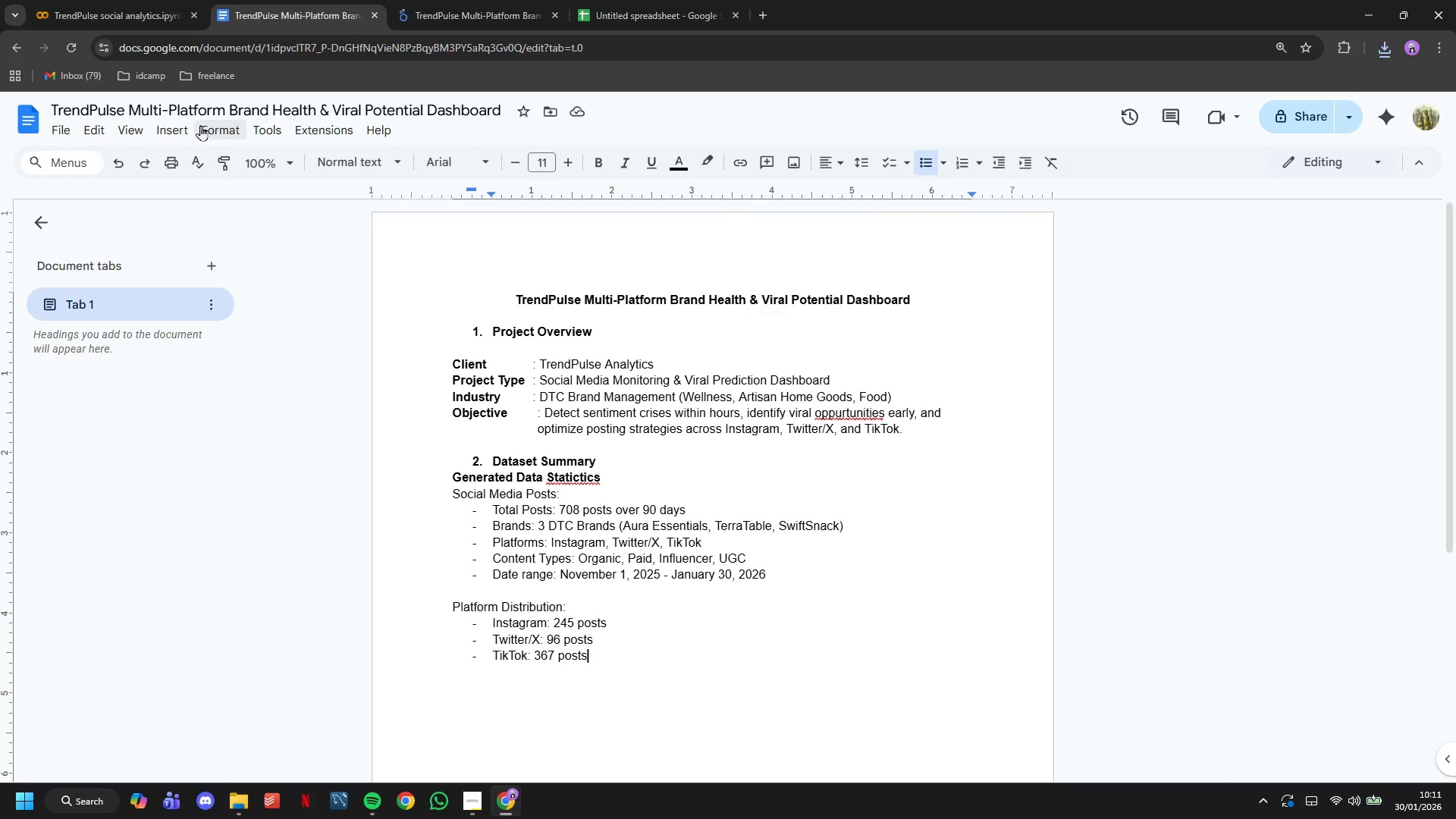 
left_click_drag(start_coordinate=[165, 111], to_coordinate=[116, 111])
 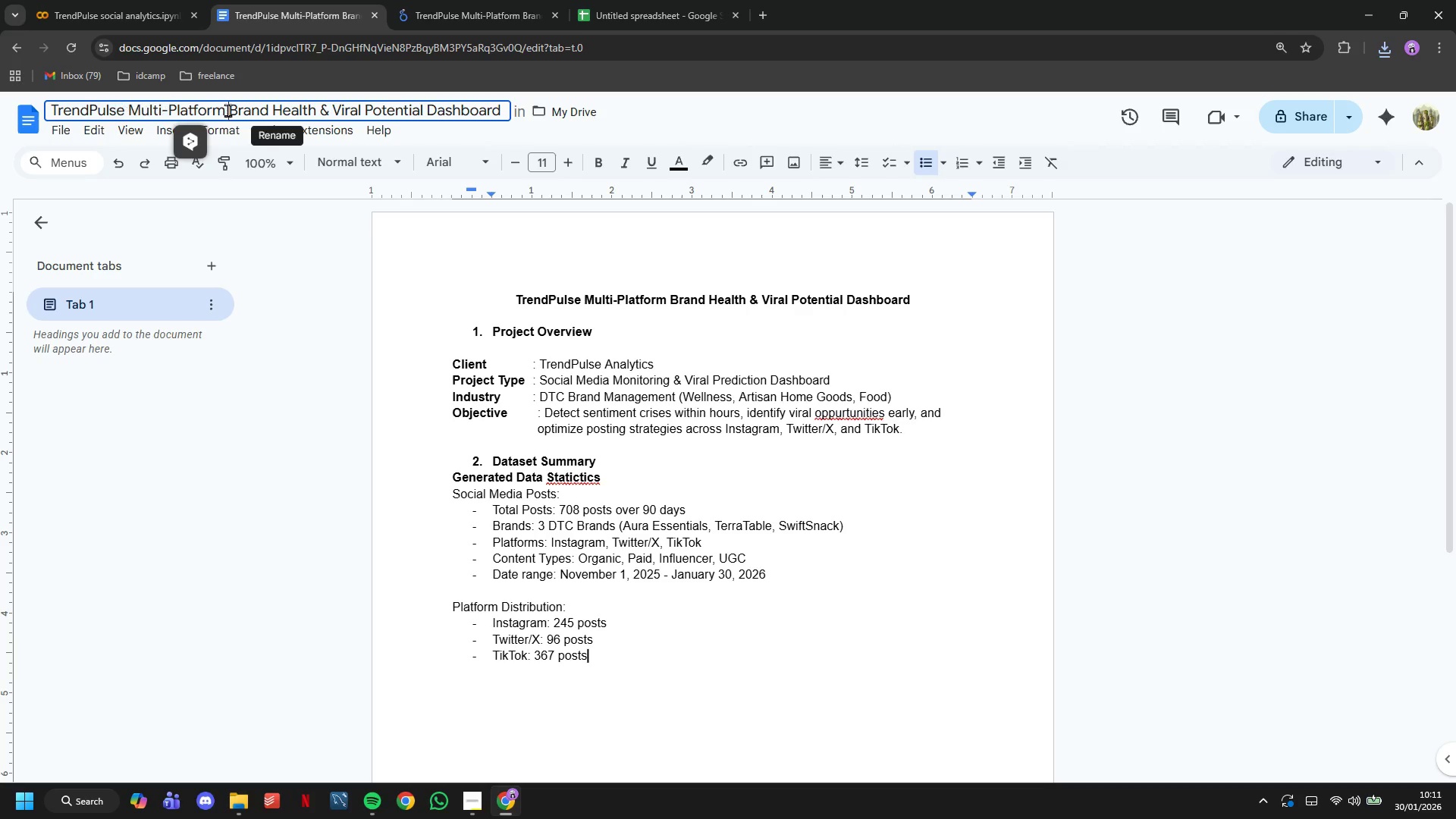 
left_click_drag(start_coordinate=[228, 110], to_coordinate=[39, 120])
 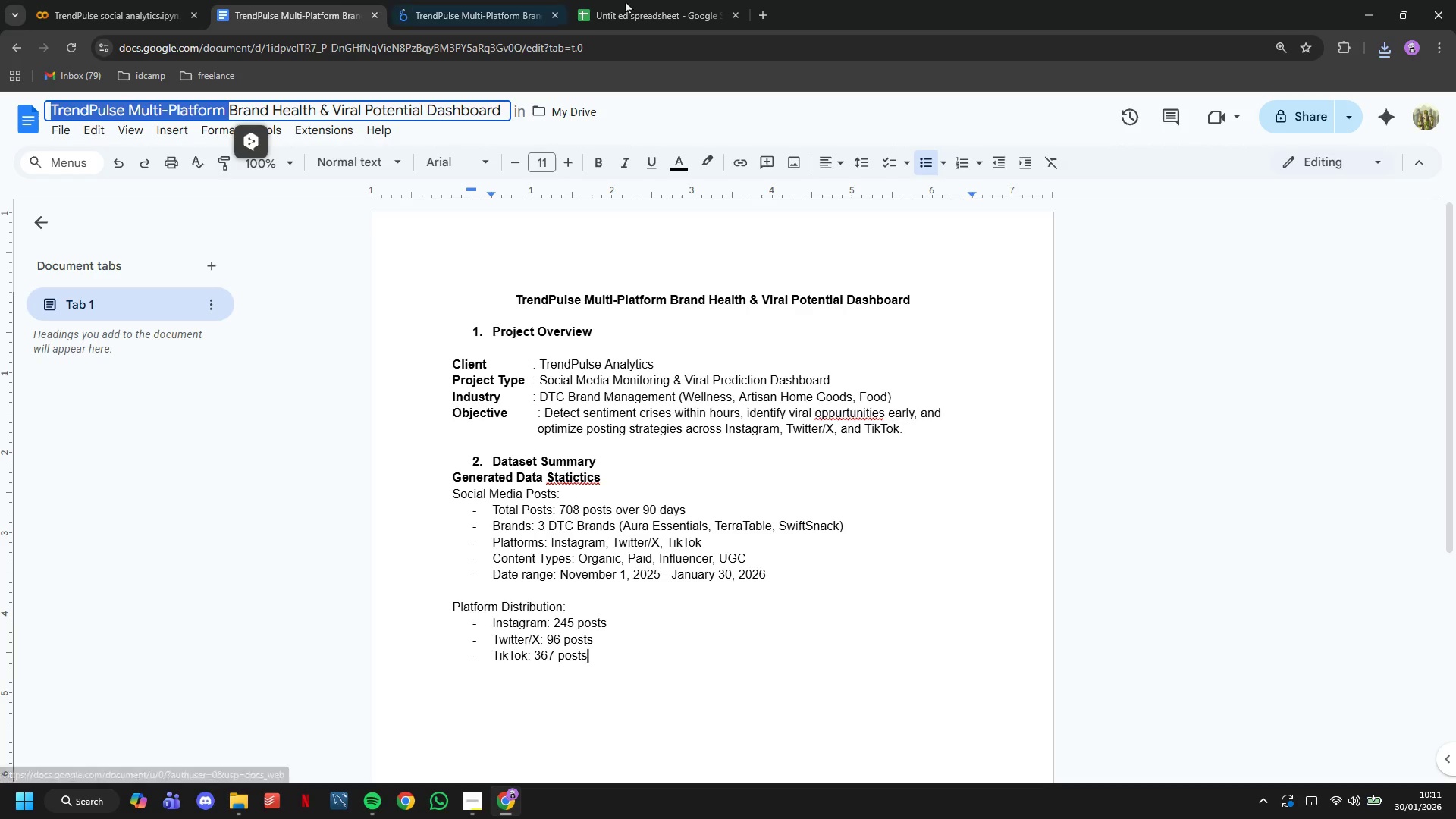 
key(Control+C)
 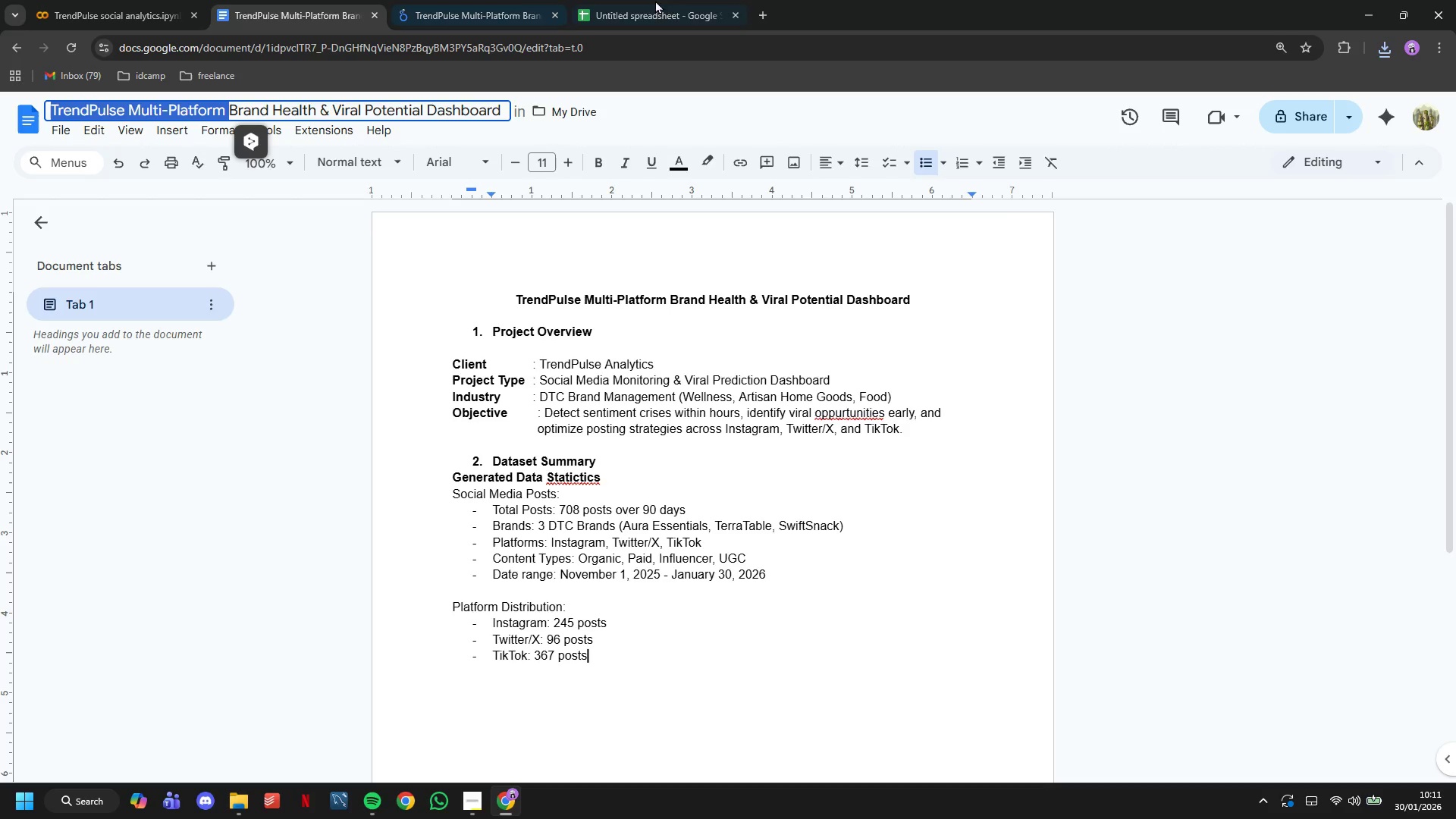 
left_click([682, 0])
 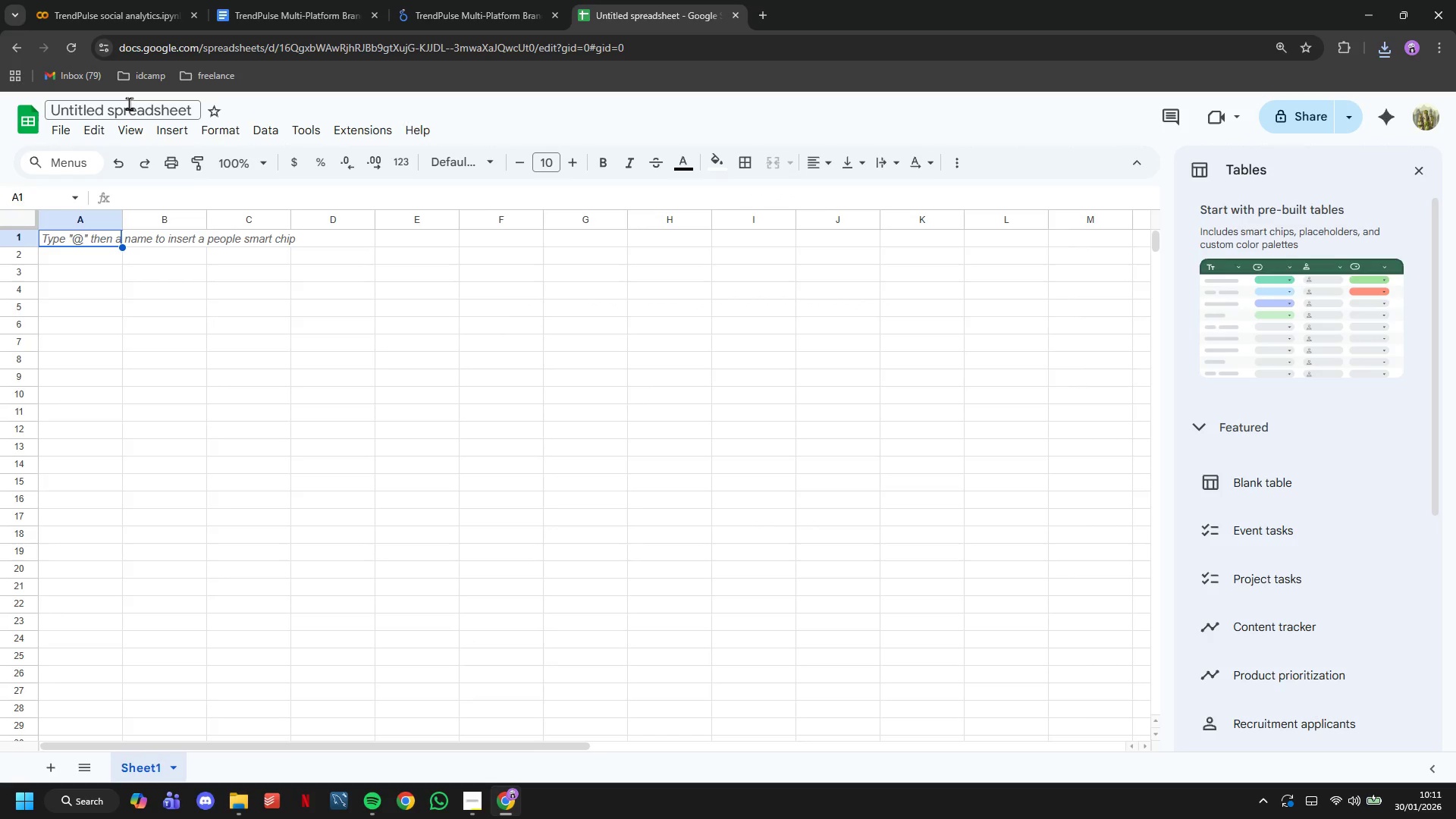 
left_click([129, 103])
 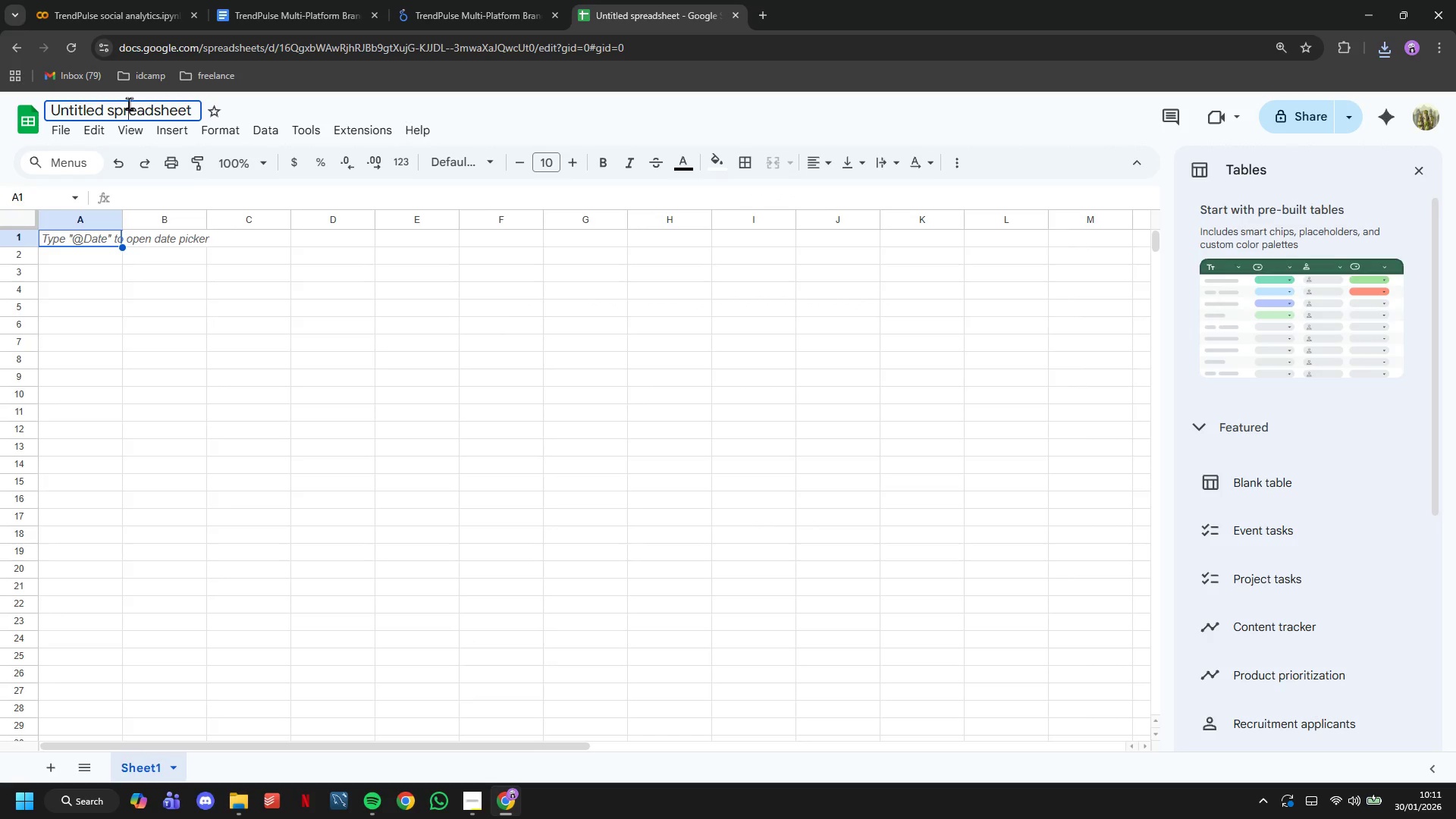 
key(Control+A)
 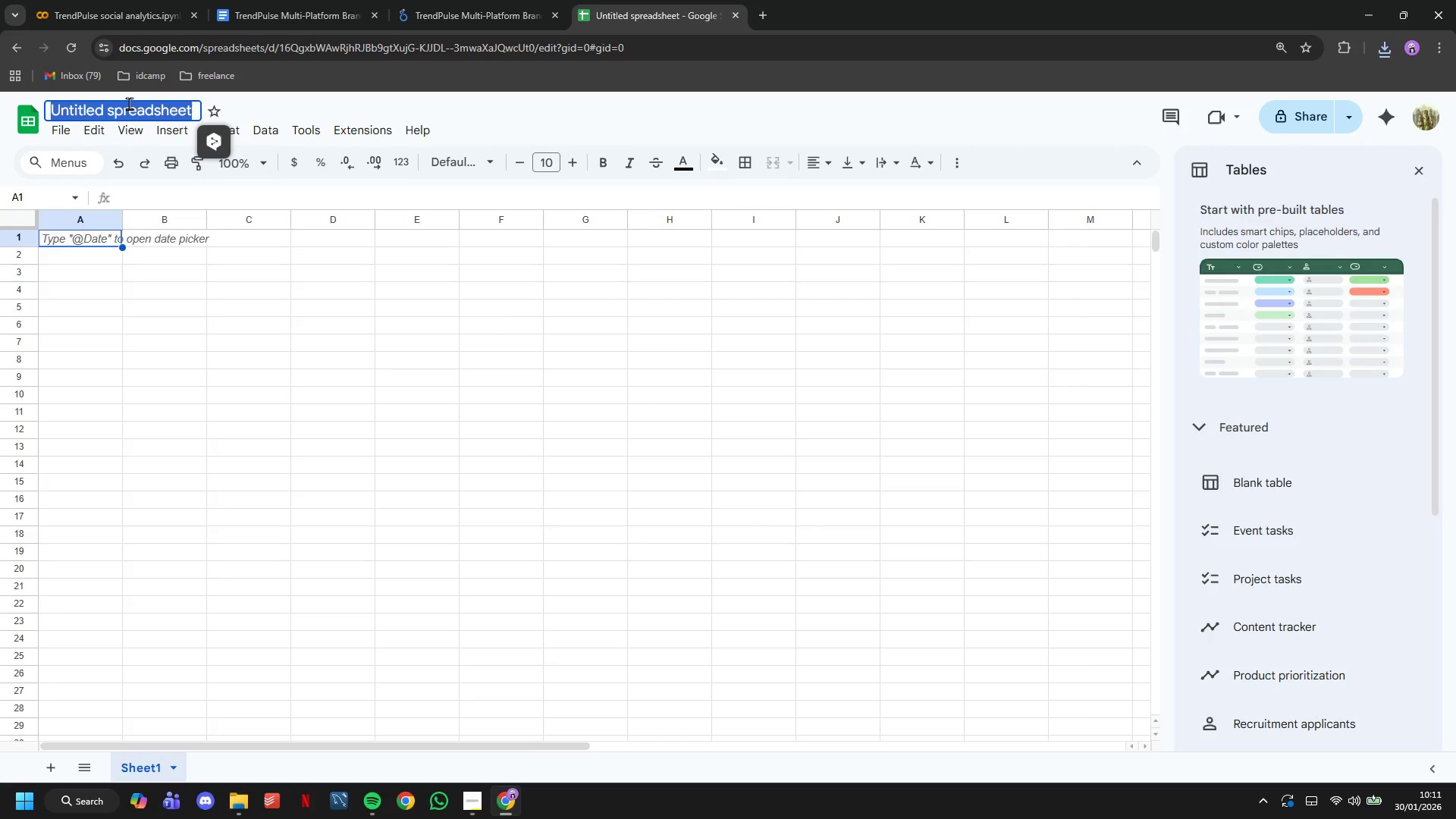 
key(Control+V)
 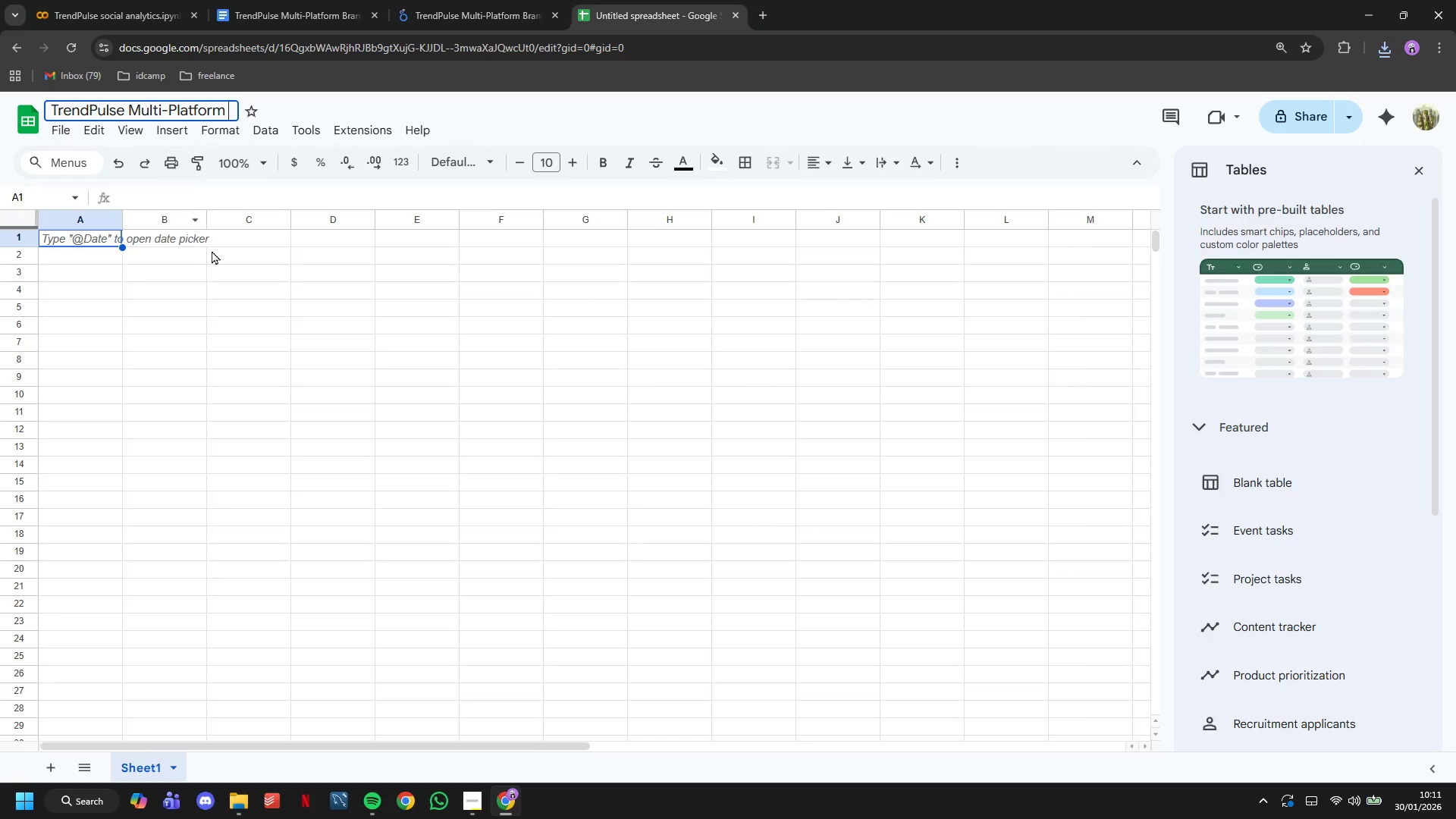 
left_click([213, 256])
 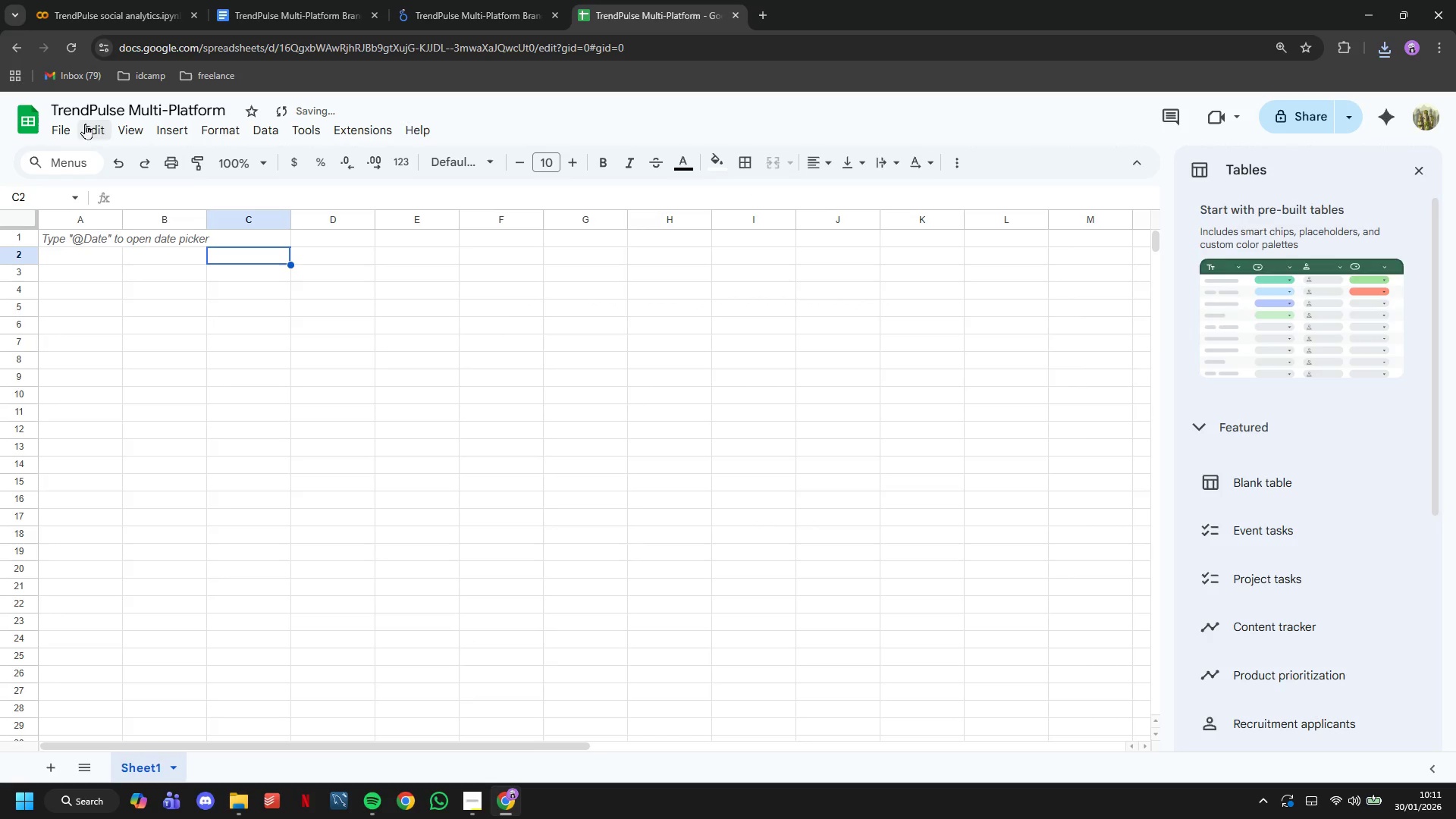 
left_click([58, 130])
 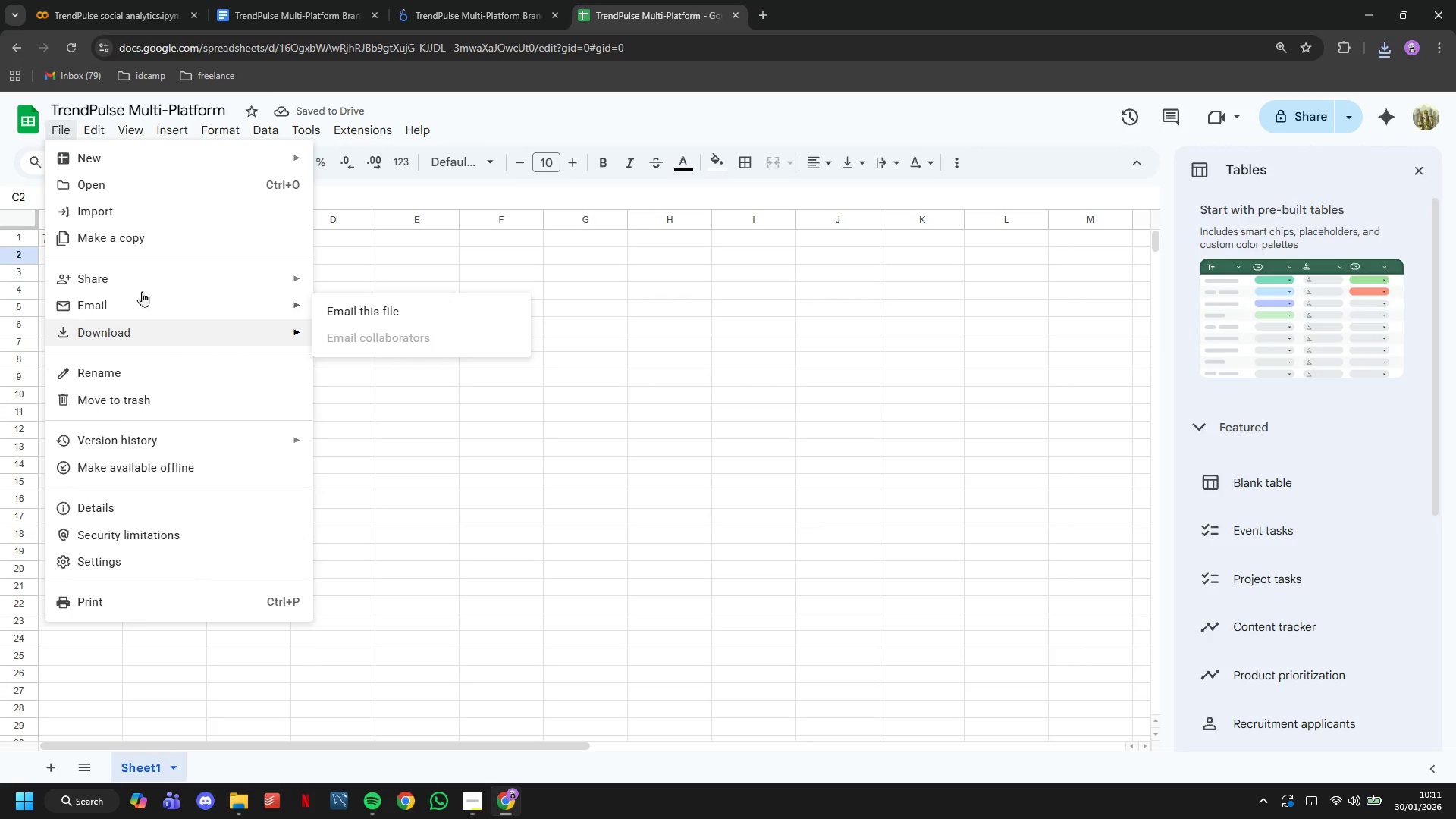 
left_click([106, 215])
 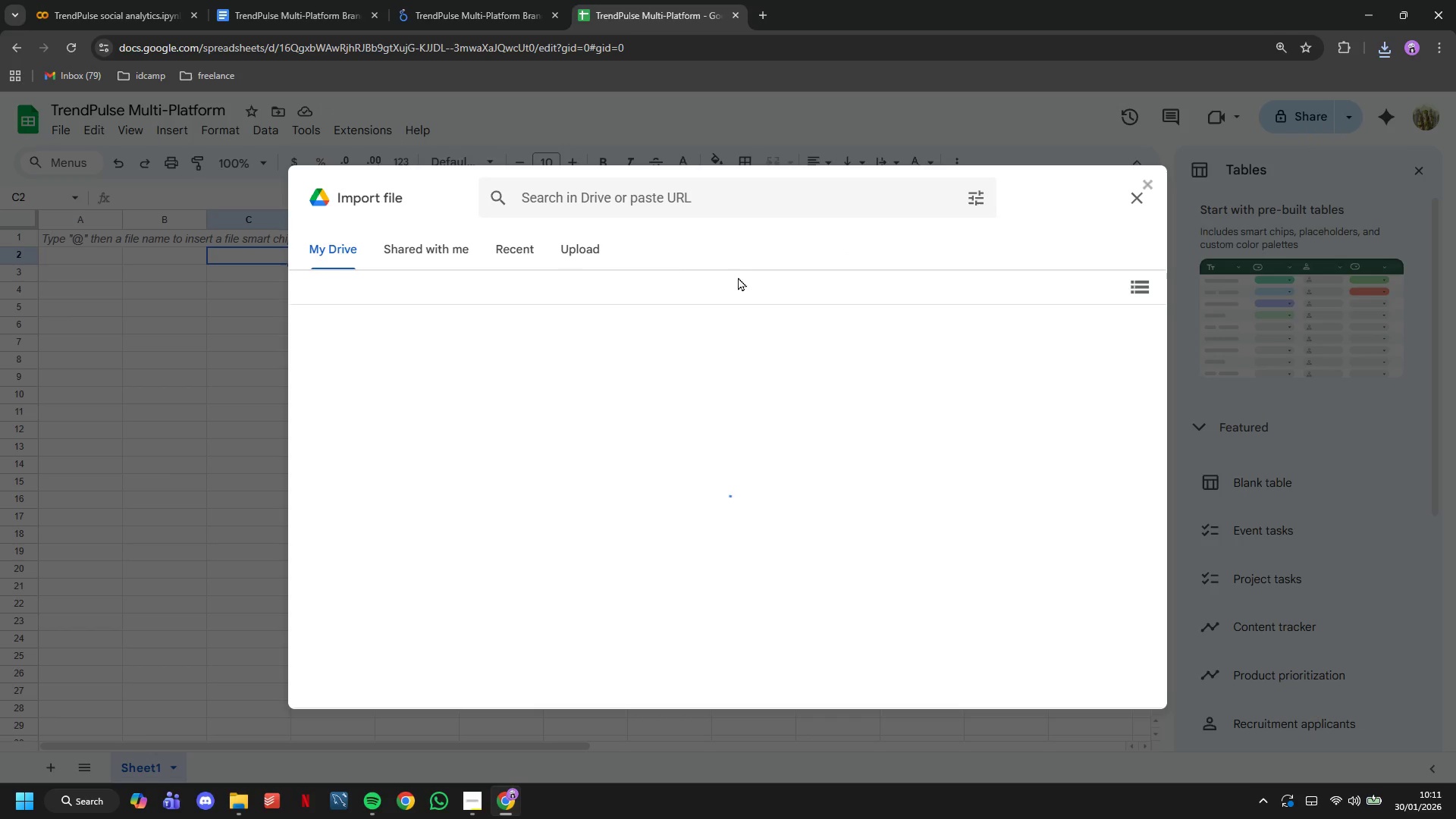 
left_click([588, 253])
 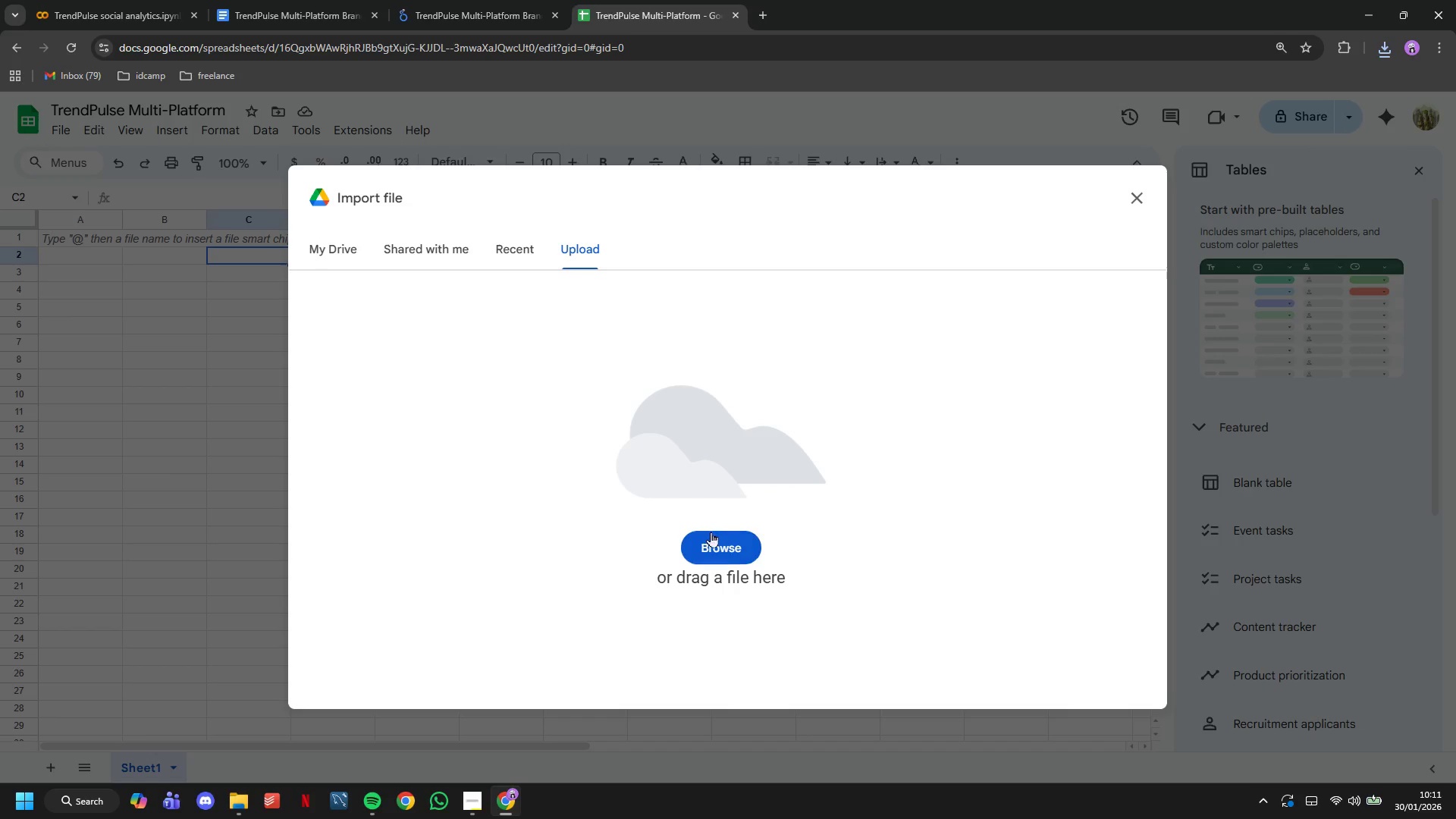 
left_click([711, 532])
 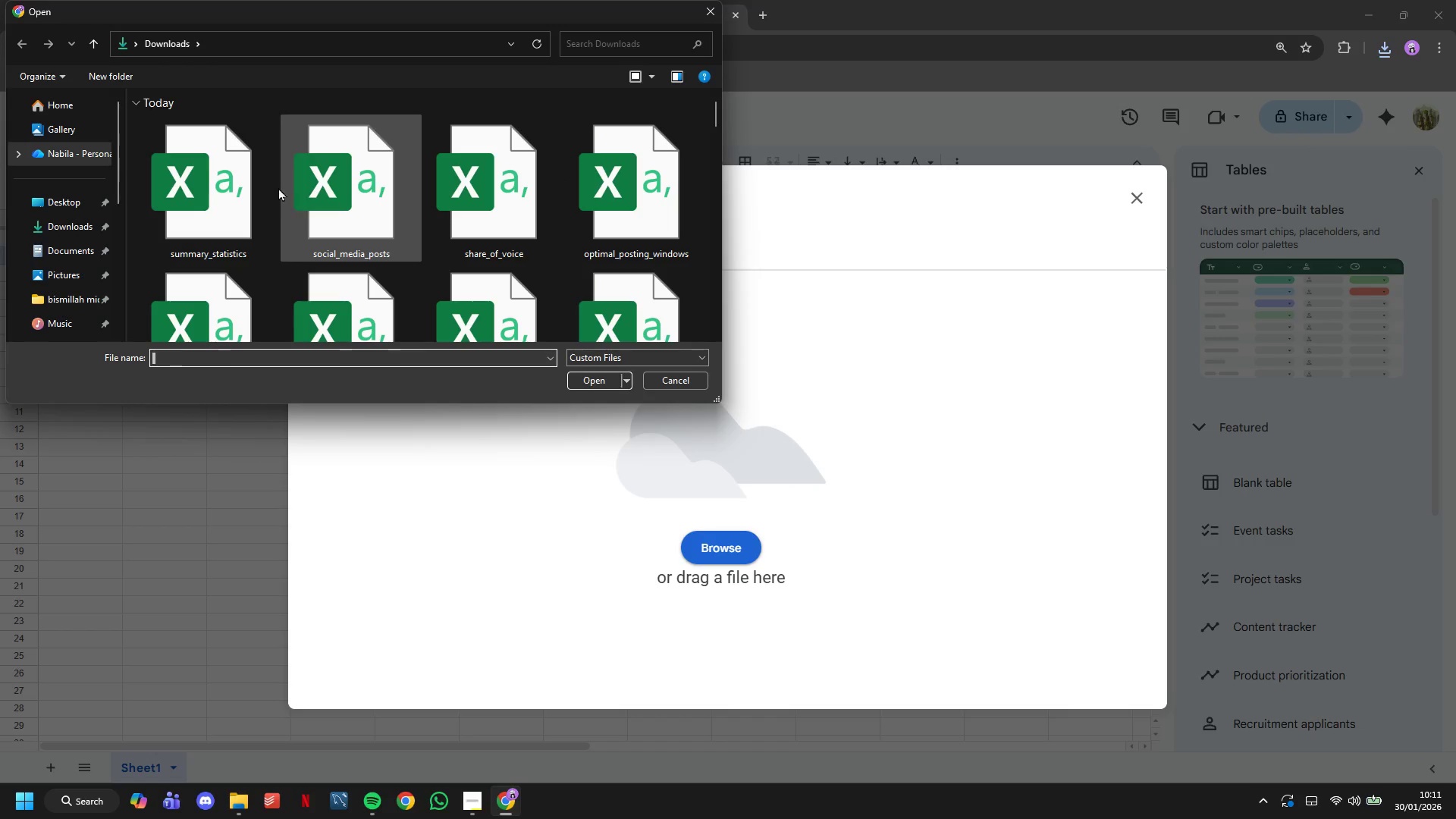 
double_click([259, 178])
 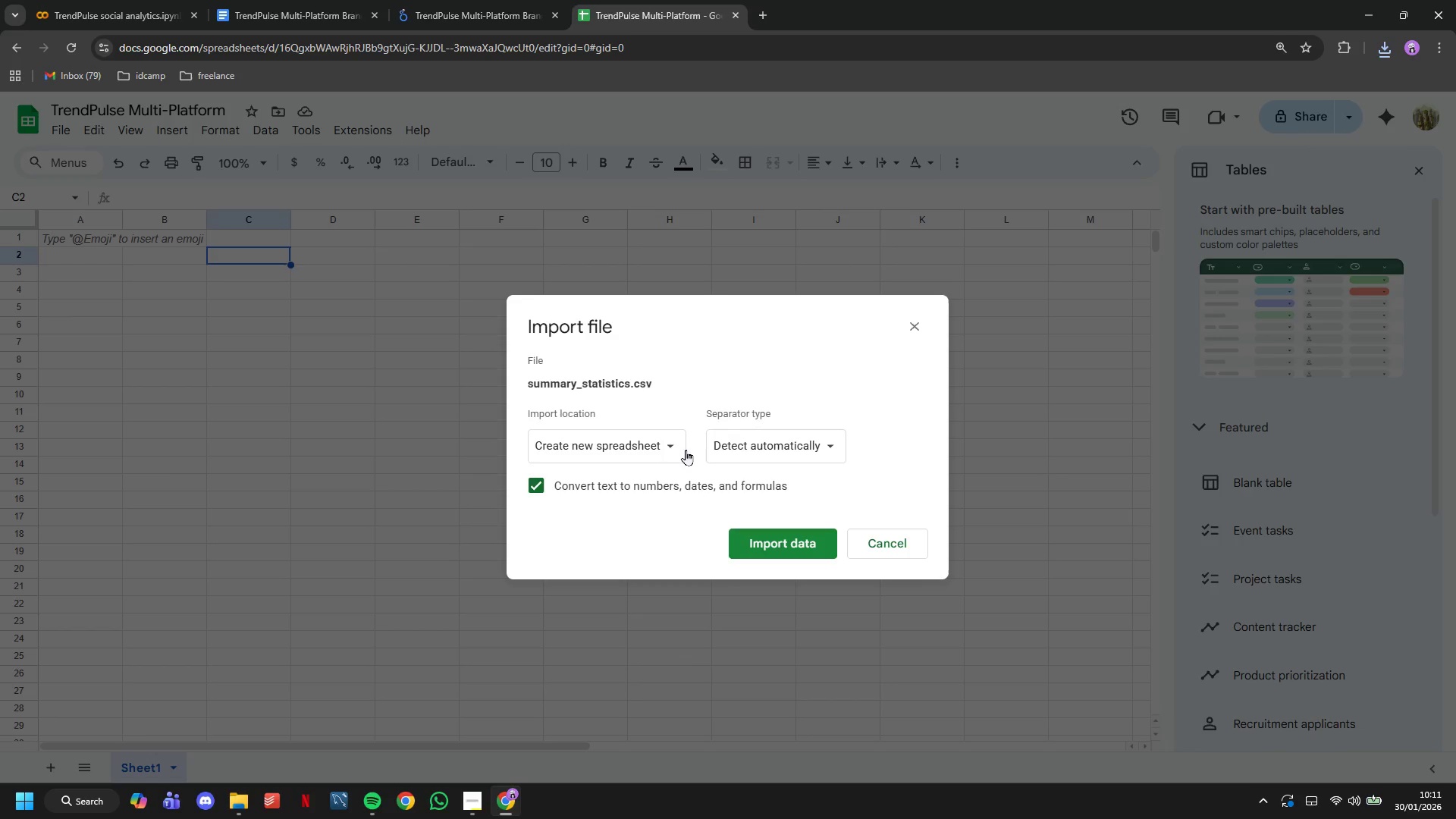 
left_click([668, 467])
 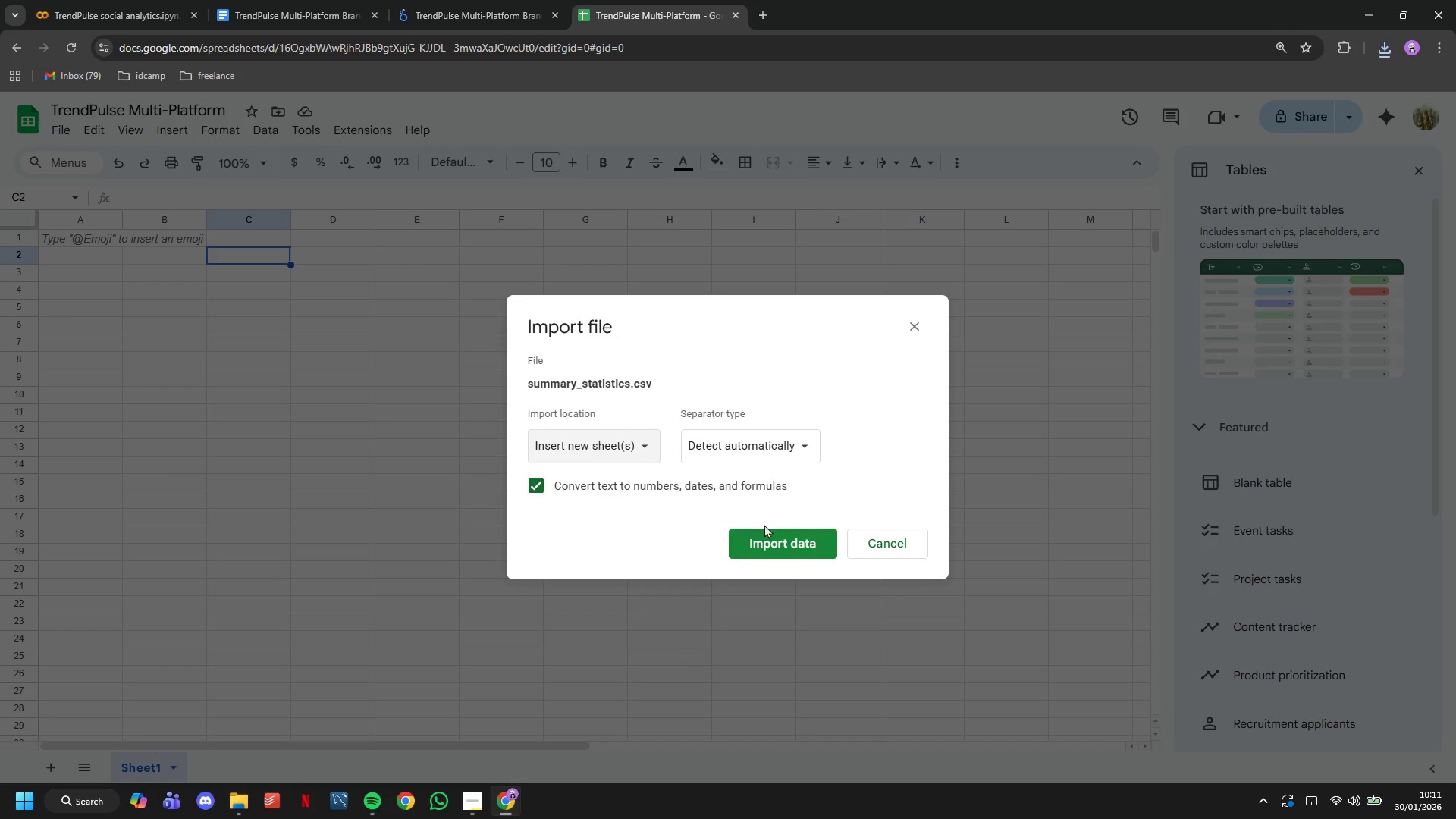 
left_click([799, 559])